 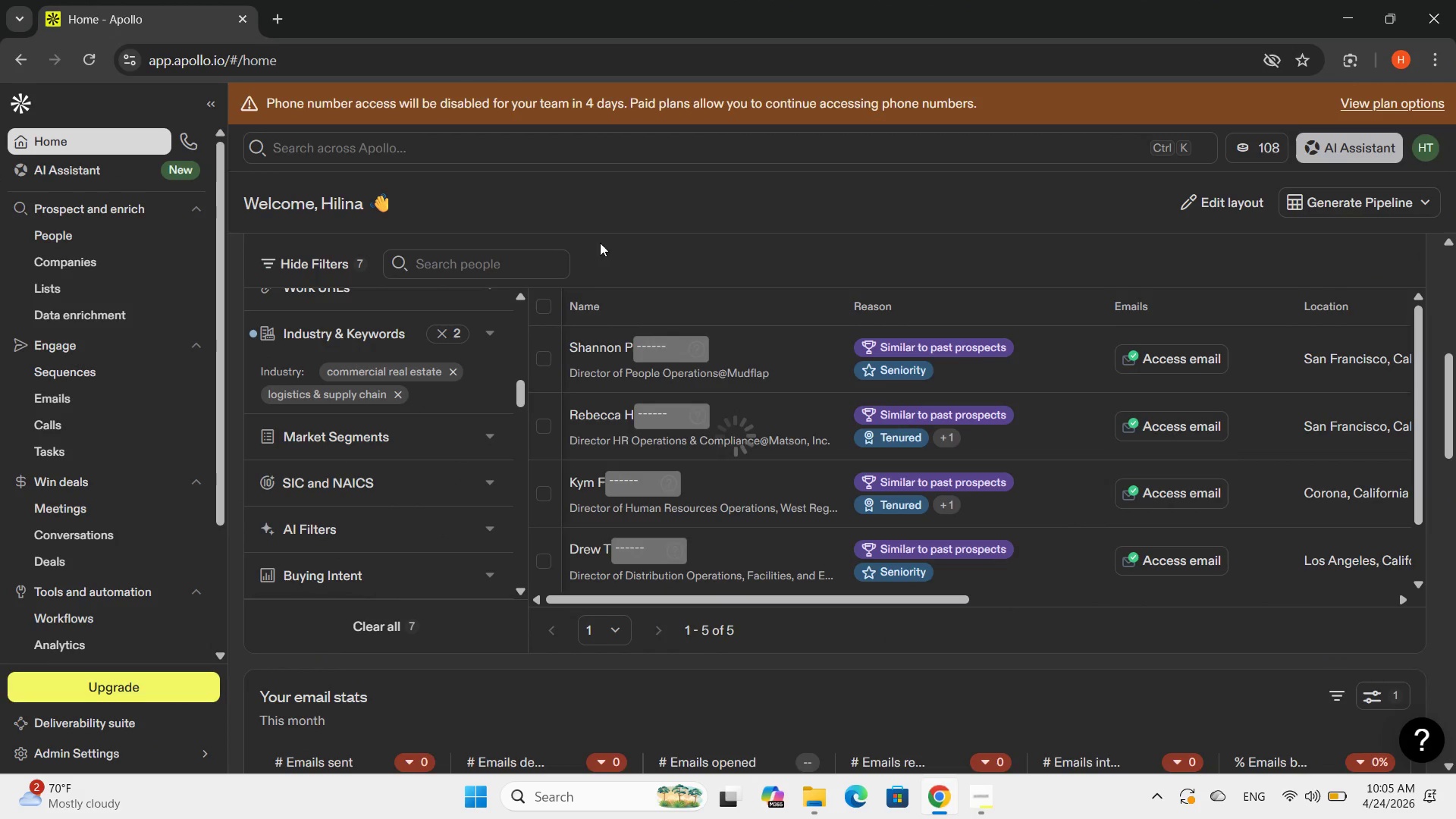 
double_click([798, 353])
 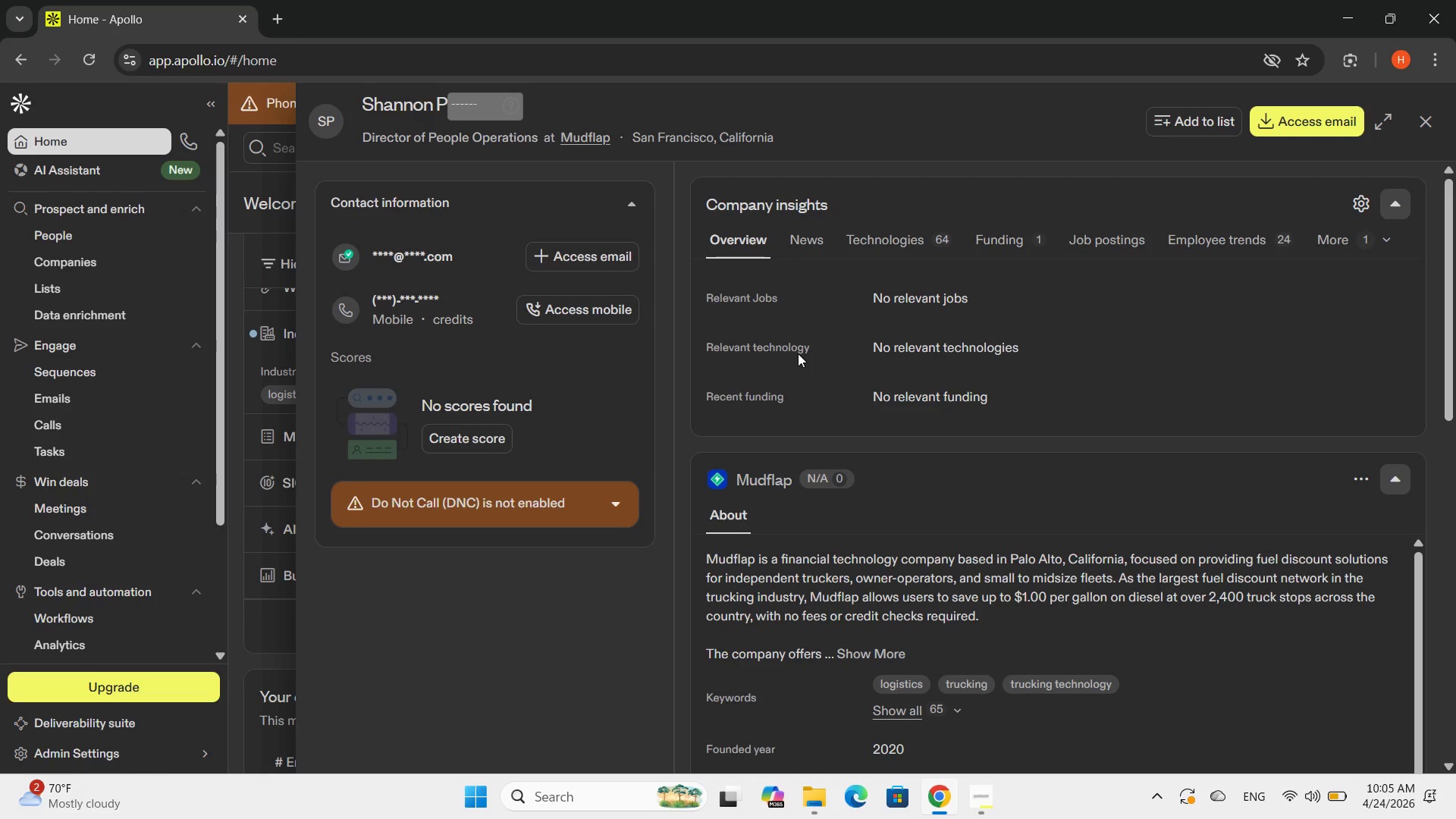 
wait(31.7)
 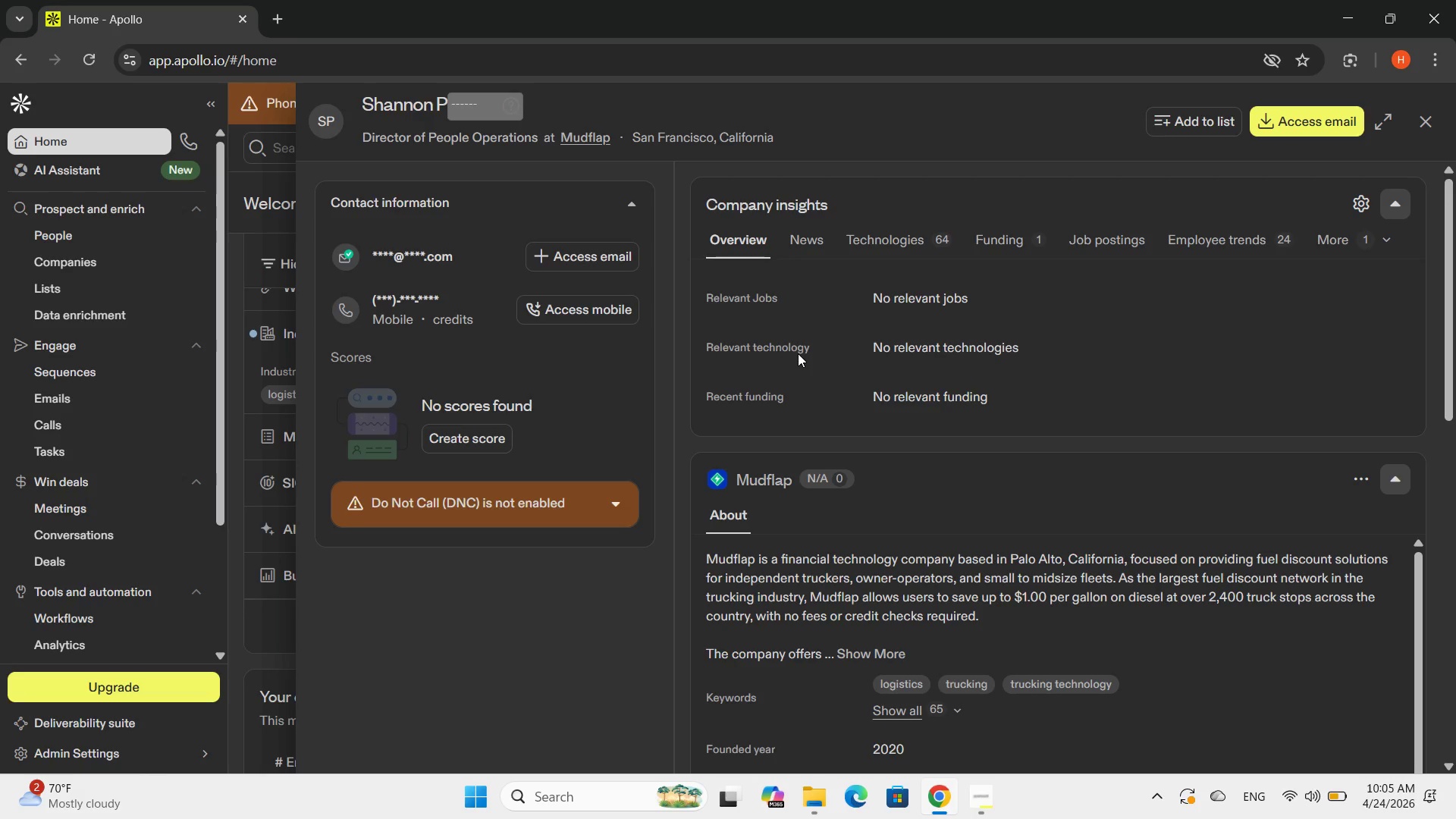 
scroll: coordinate [1238, 593], scroll_direction: down, amount: 1.0
 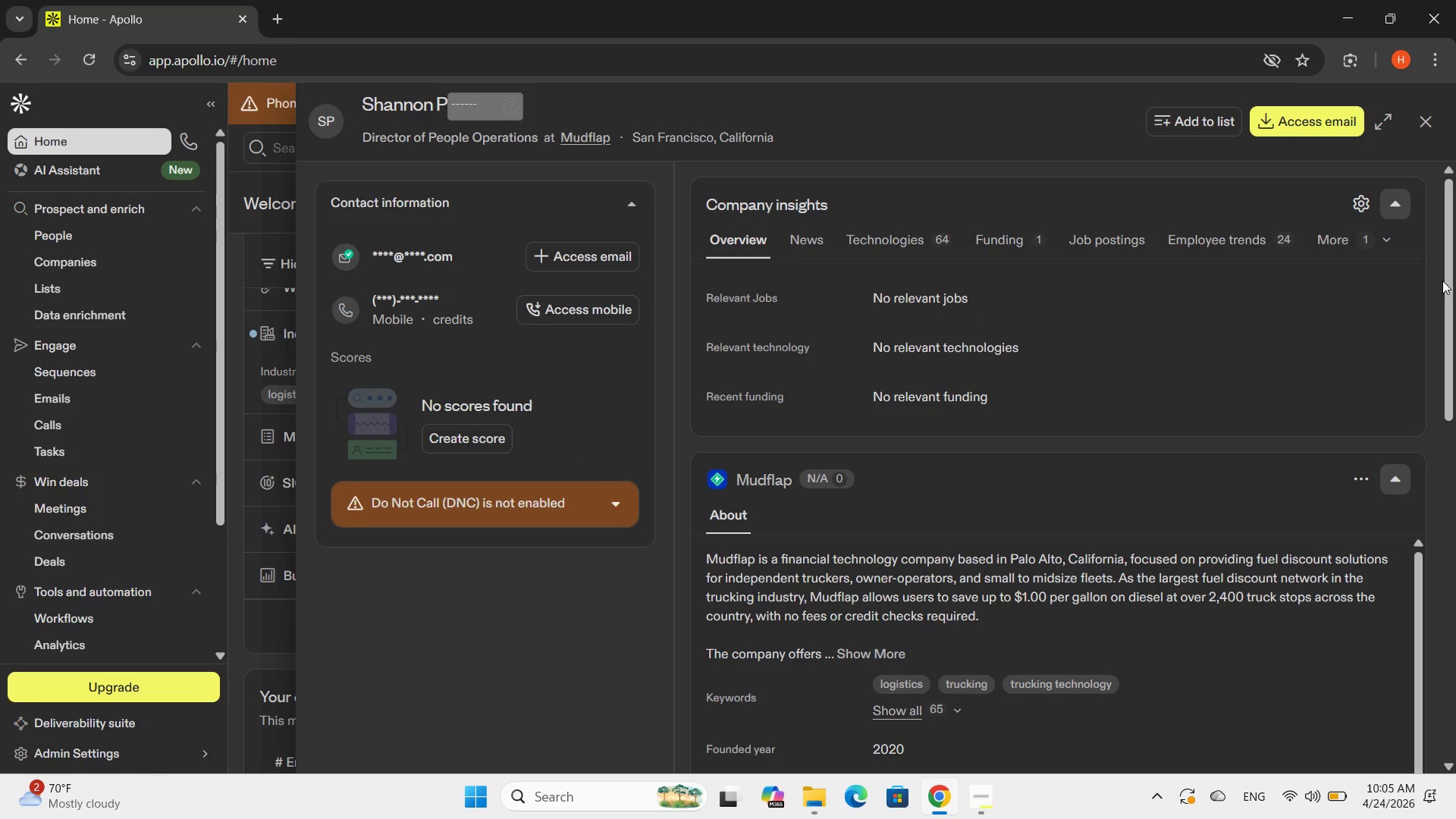 
left_click_drag(start_coordinate=[1449, 285], to_coordinate=[1451, 417])
 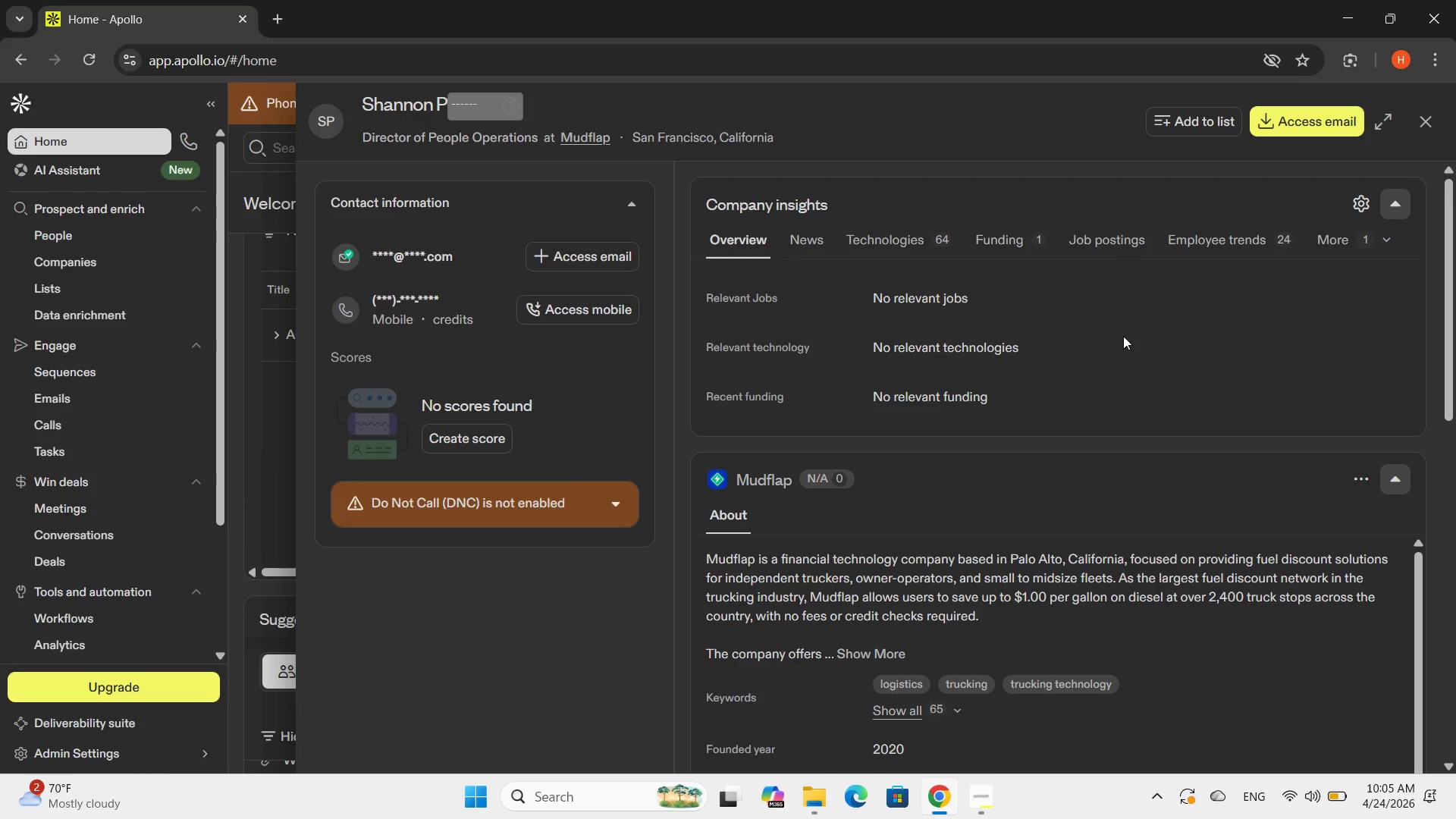 
left_click([1127, 334])
 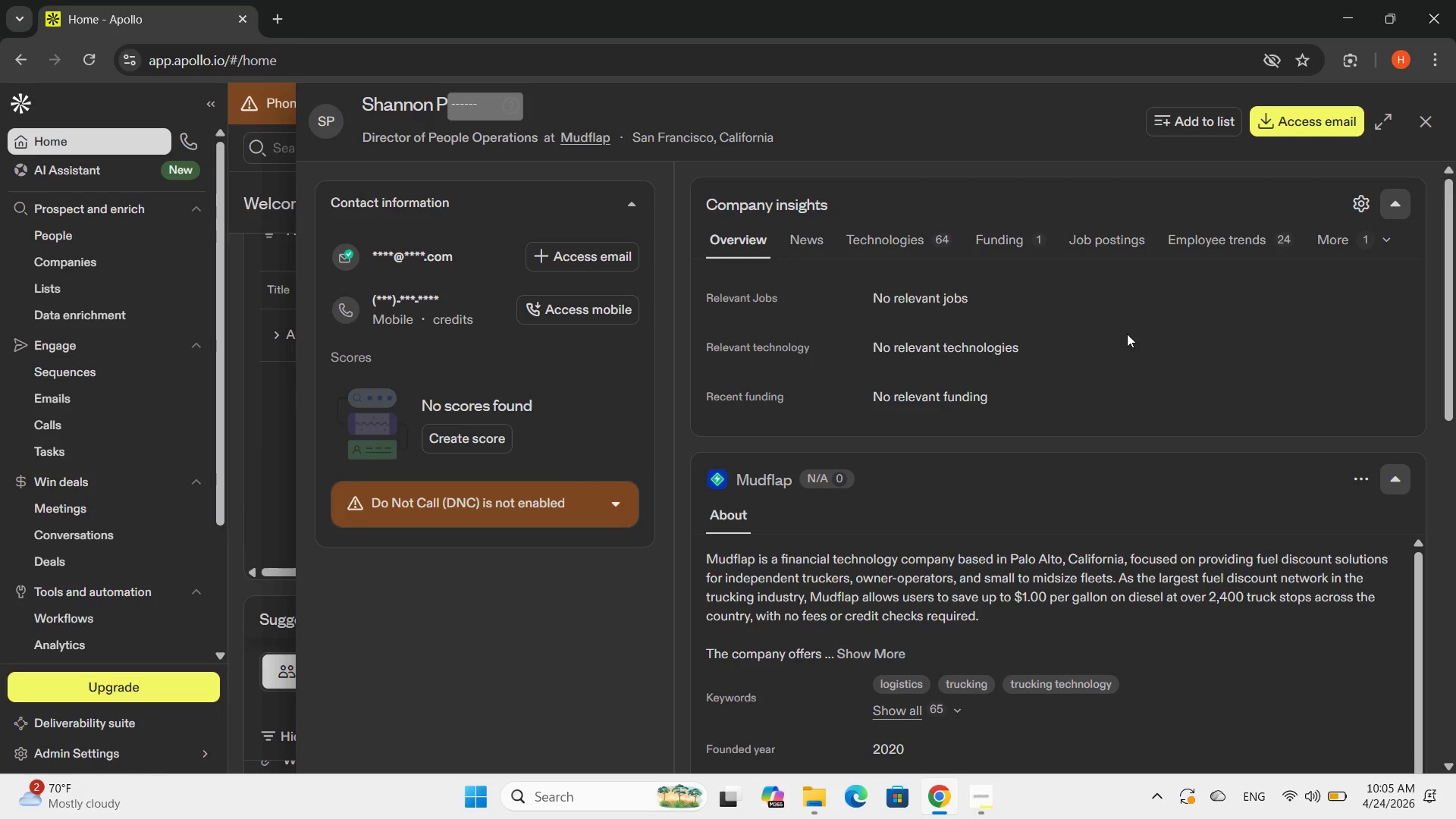 
scroll: coordinate [1127, 334], scroll_direction: down, amount: 5.0
 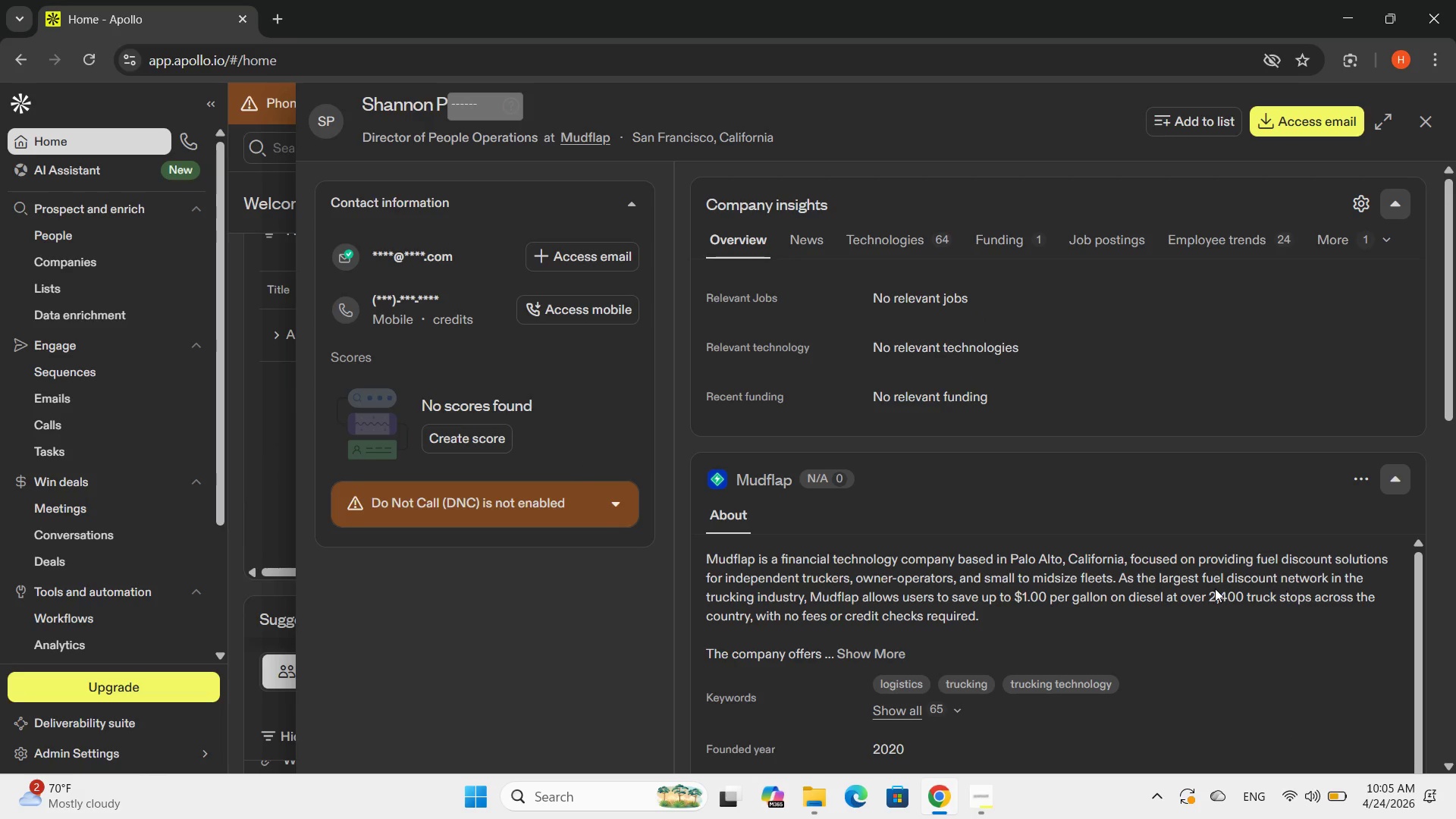 
scroll: coordinate [1212, 588], scroll_direction: up, amount: 3.0
 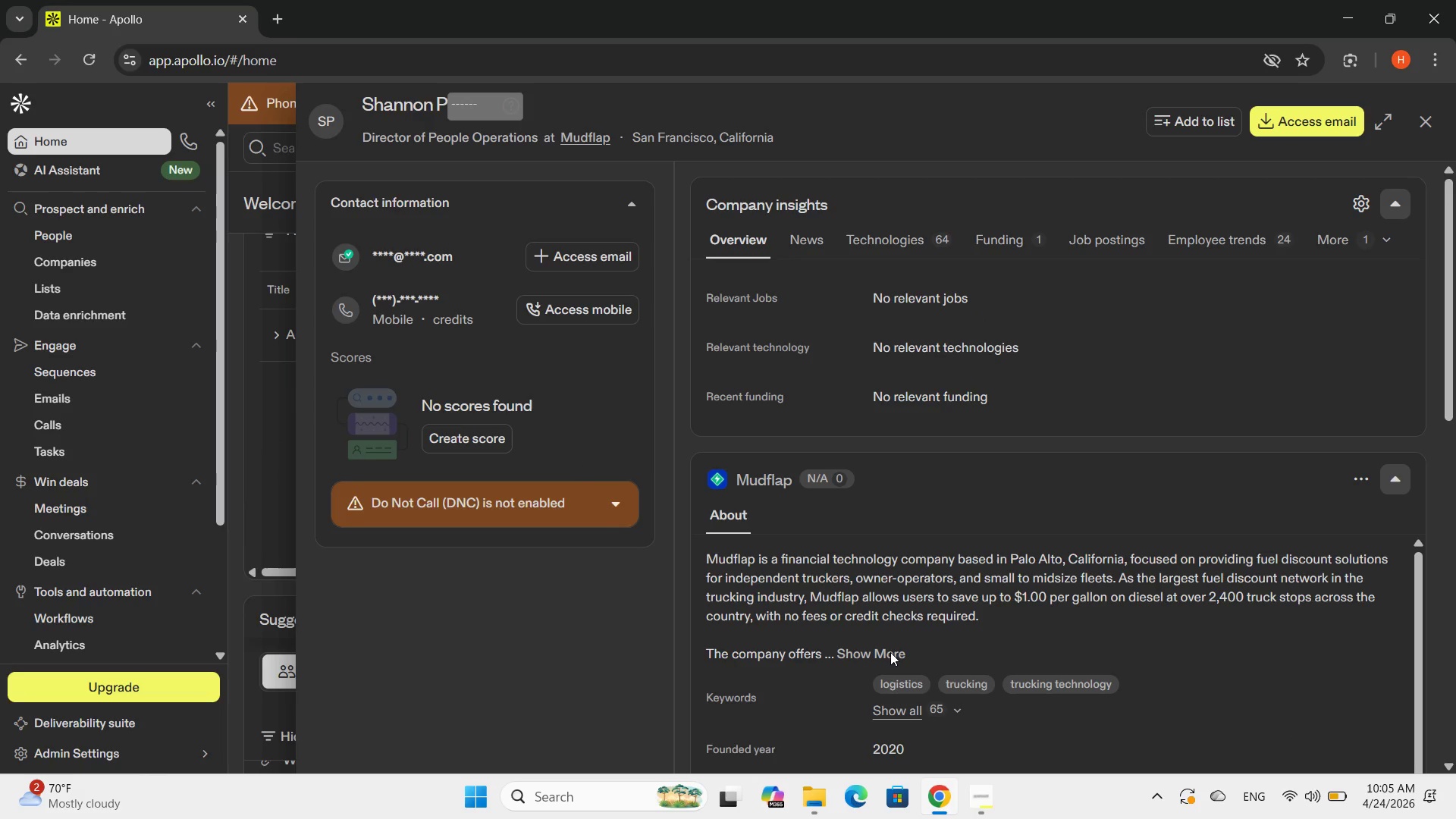 
left_click([890, 651])
 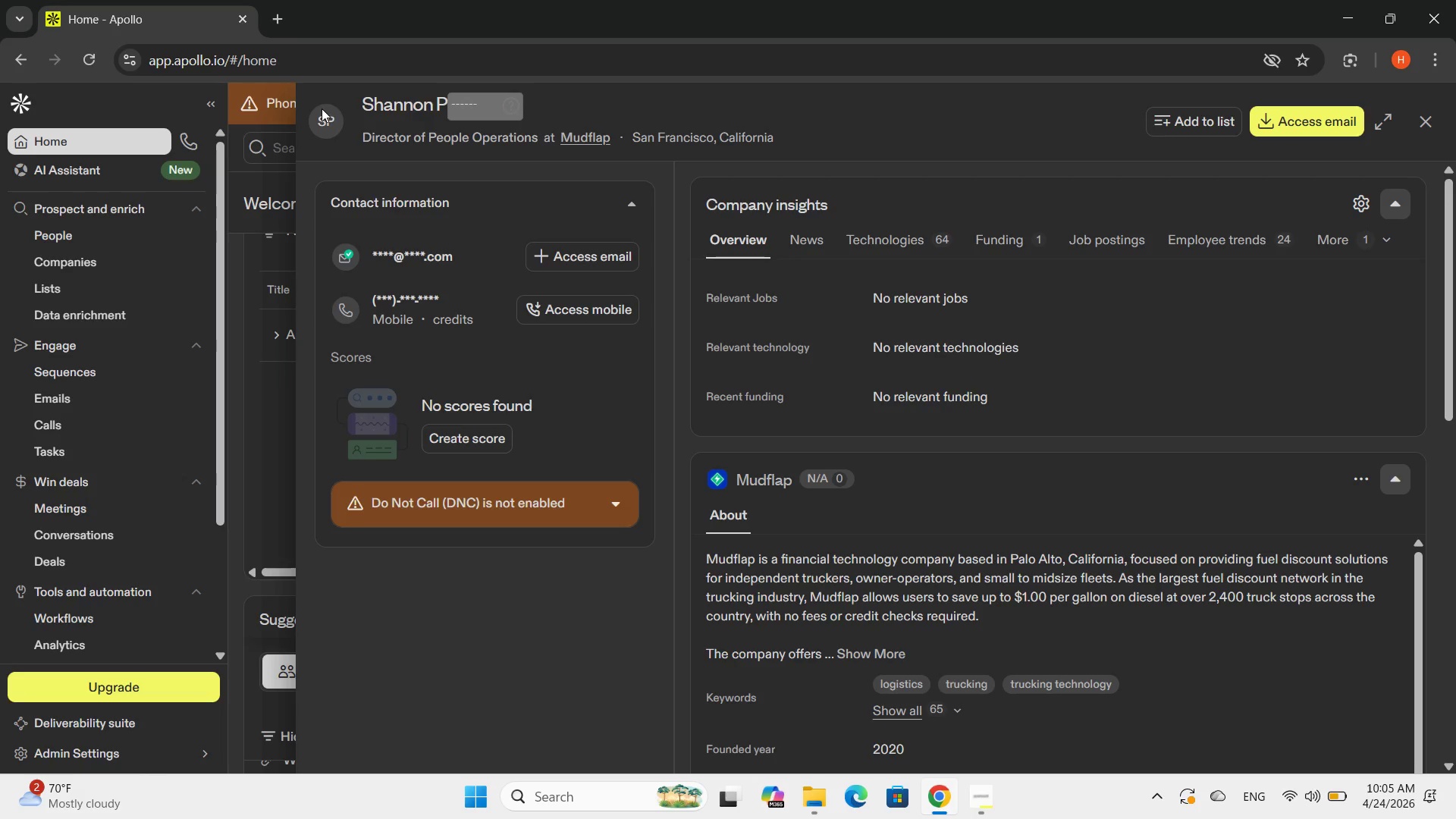 
scroll: coordinate [954, 297], scroll_direction: down, amount: 4.0
 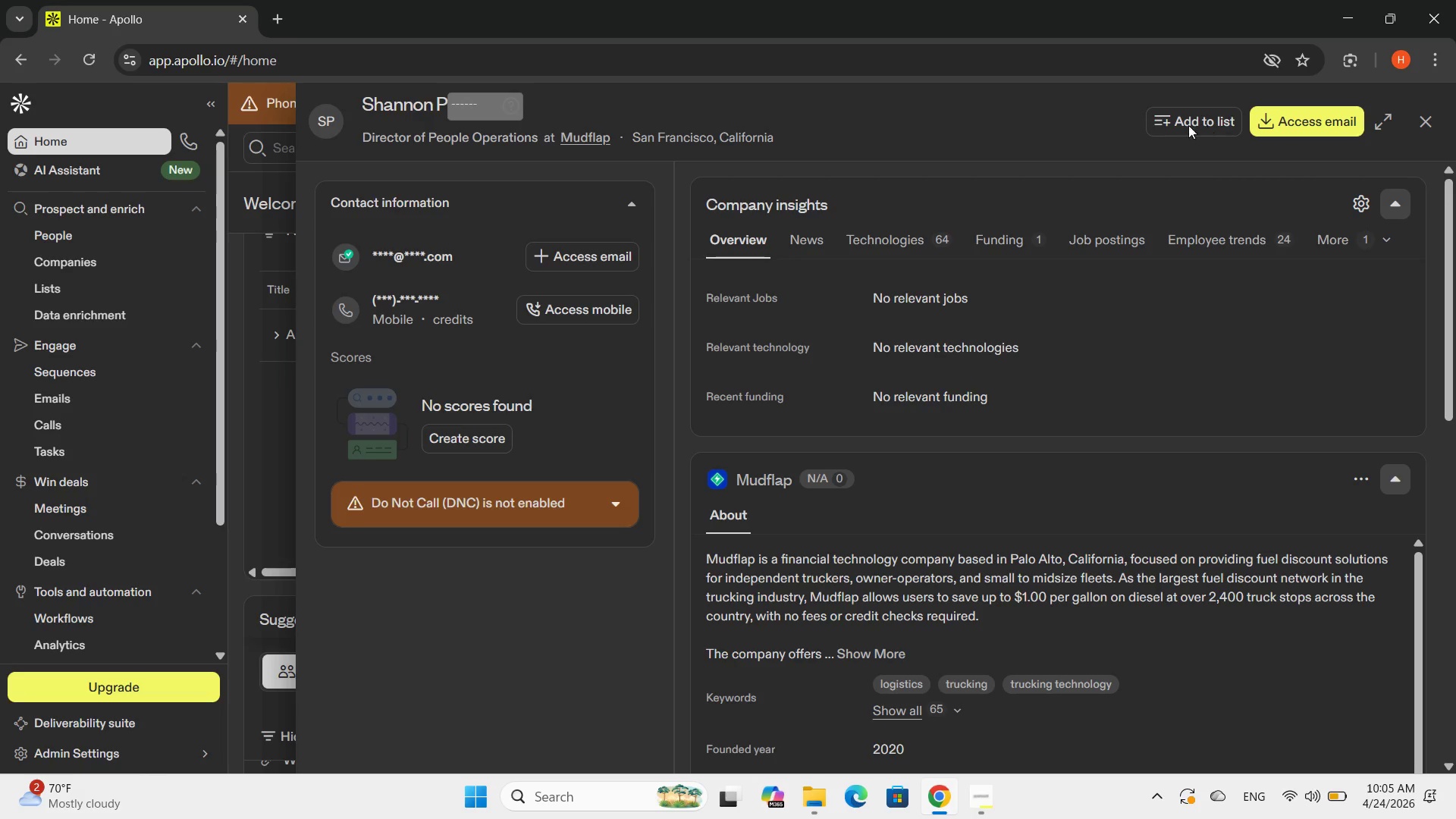 
left_click([1170, 125])
 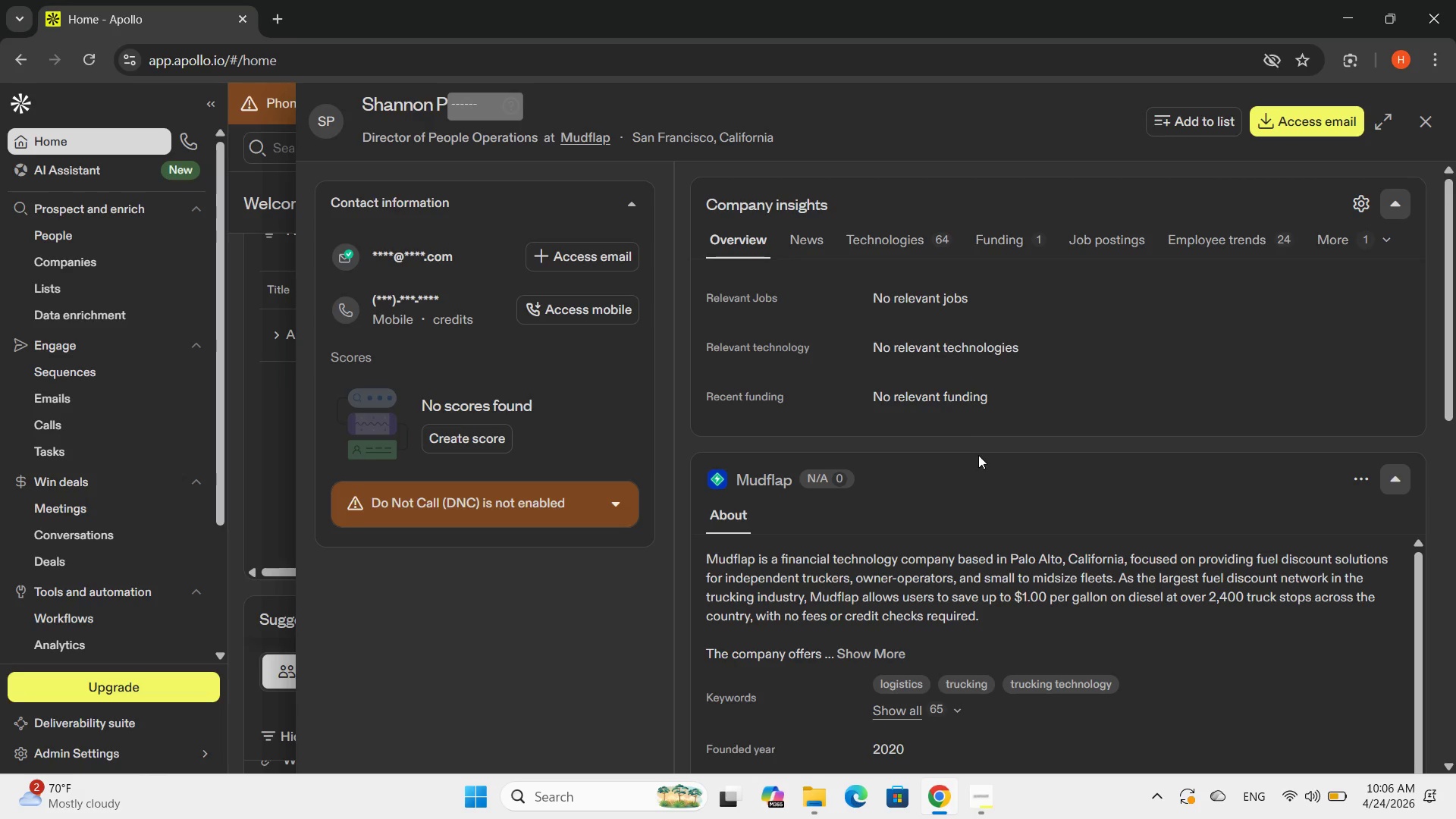 
scroll: coordinate [978, 455], scroll_direction: up, amount: 3.0
 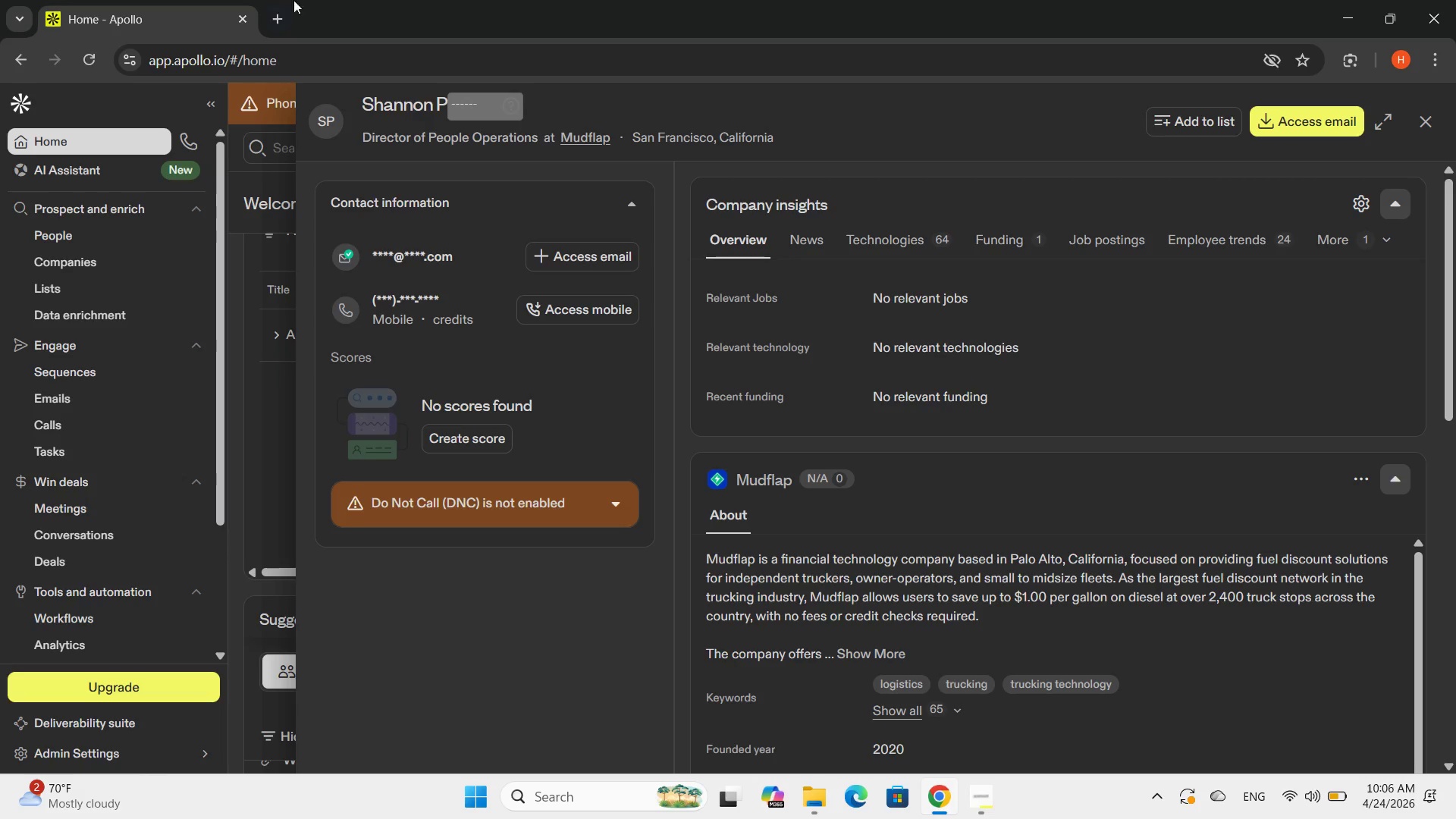 
wait(5.32)
 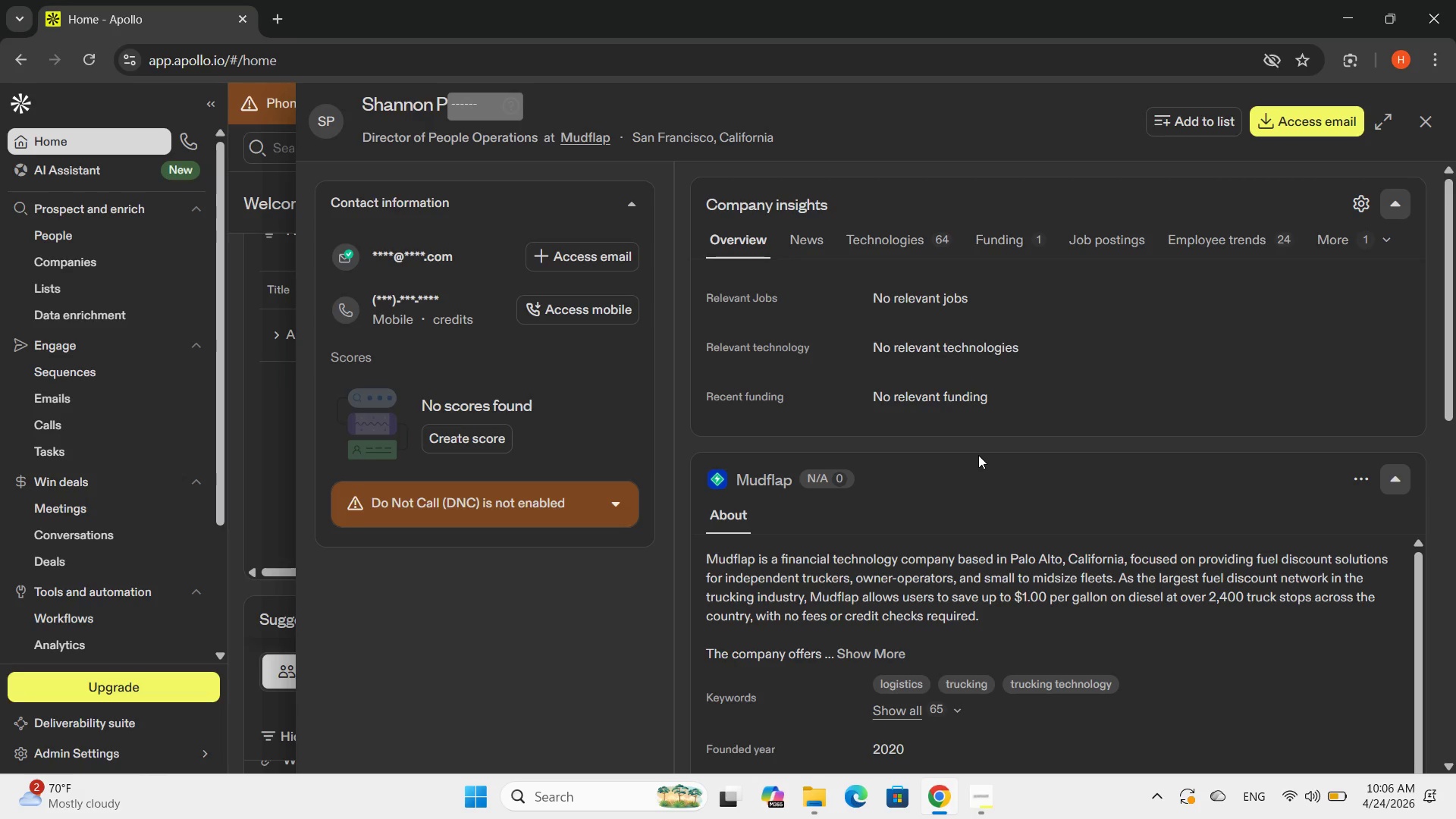 
scroll: coordinate [1375, 619], scroll_direction: down, amount: 1.0
 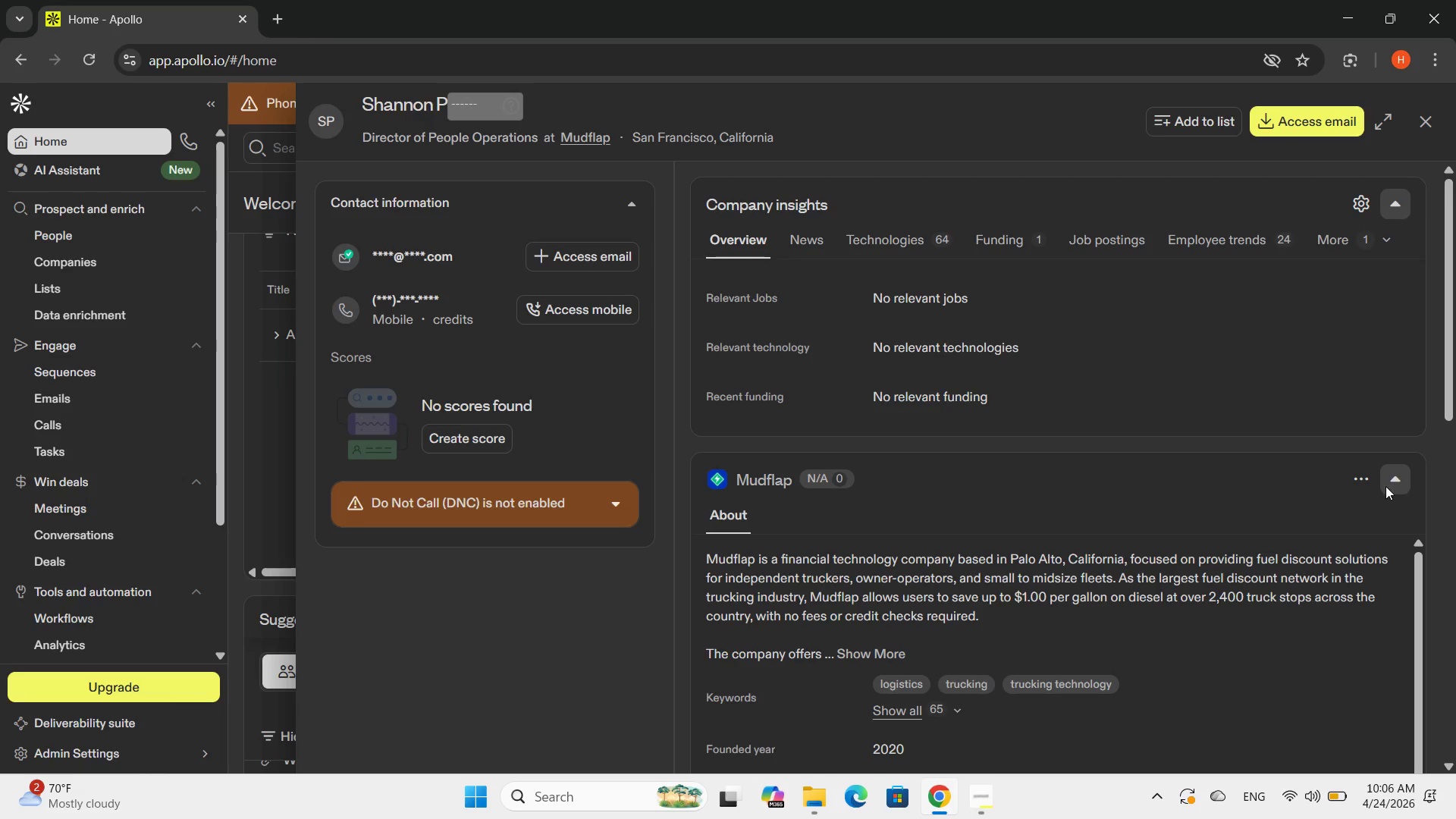 
left_click([1385, 485])
 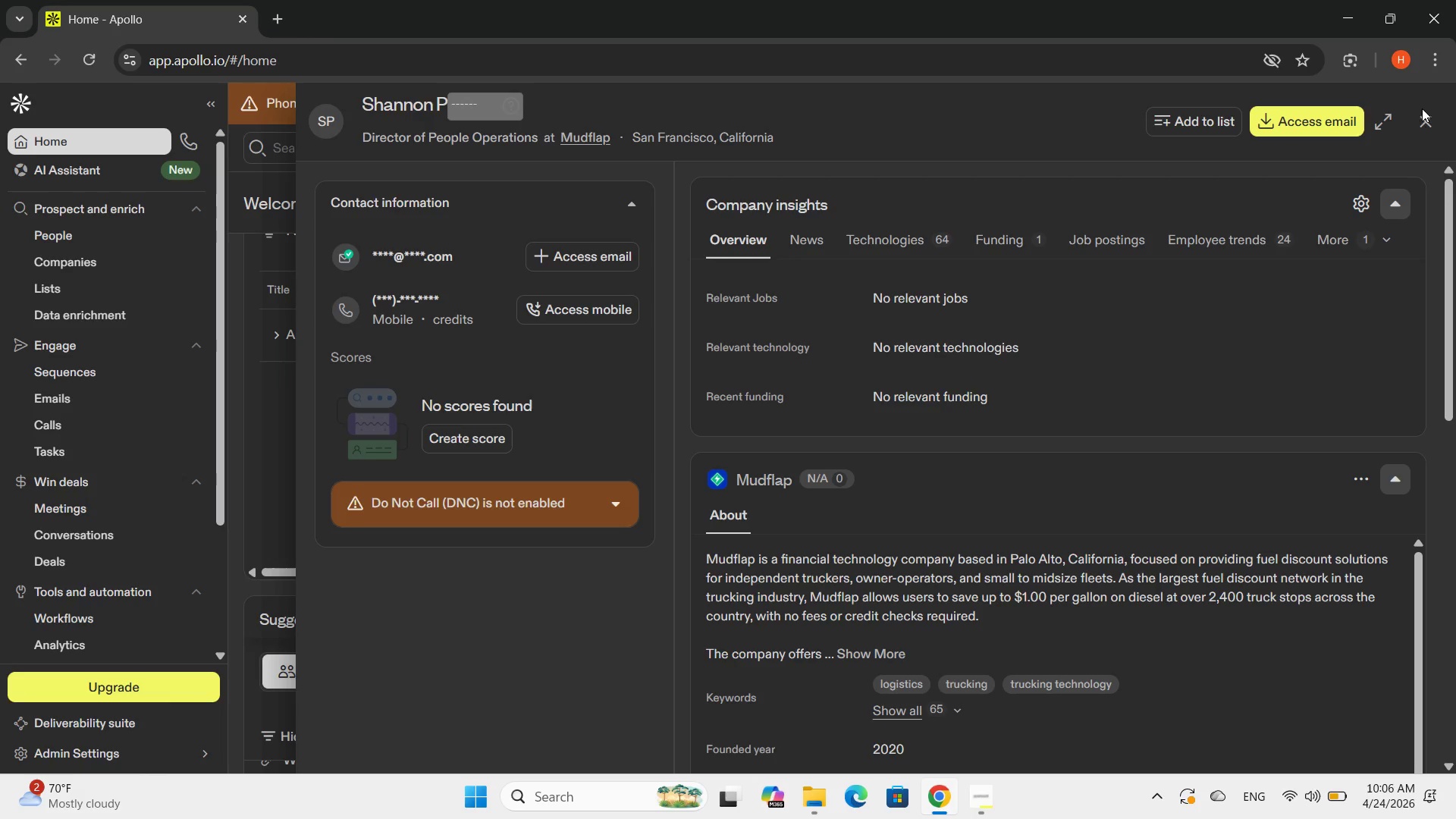 
double_click([1425, 118])
 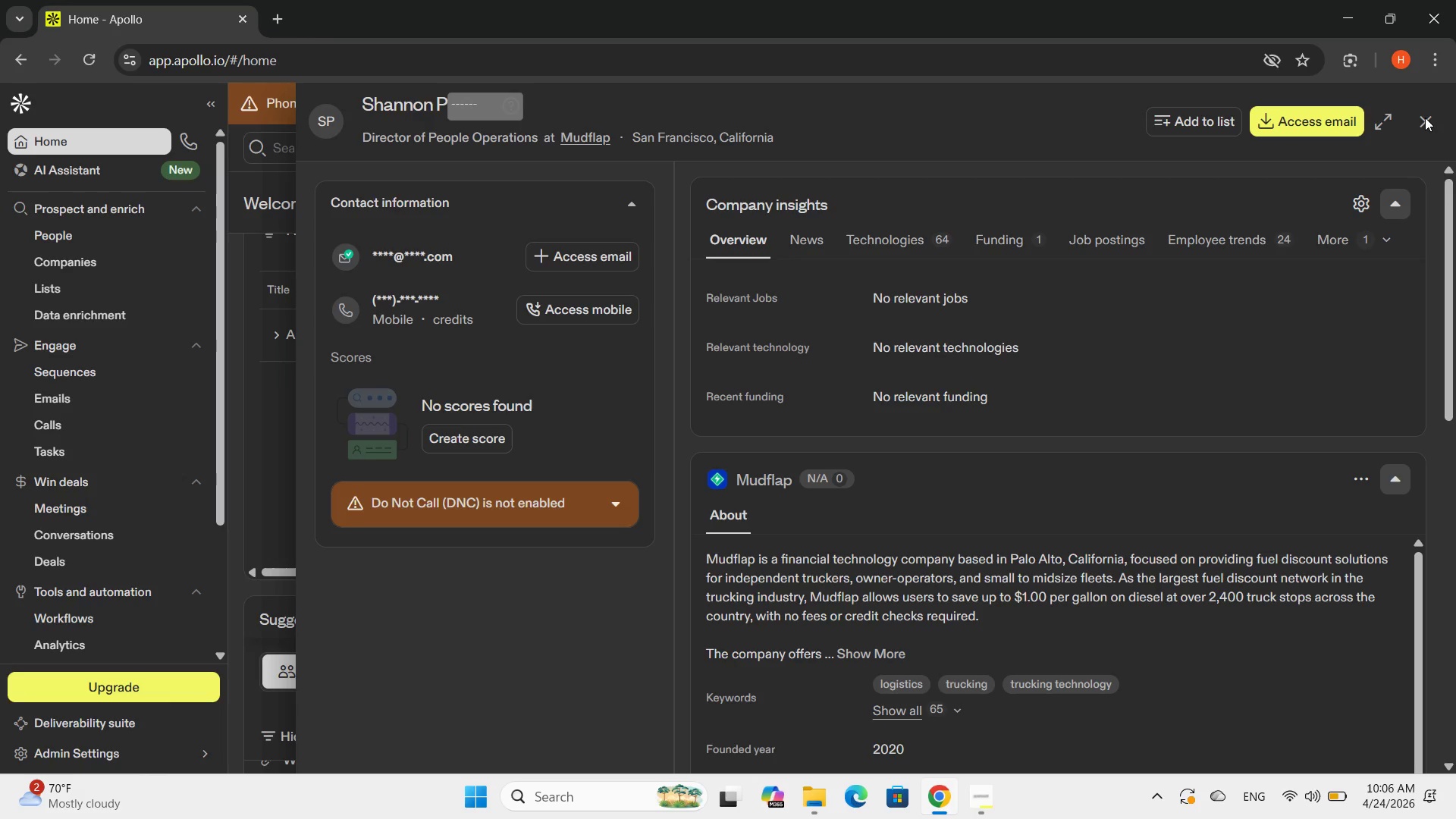 
triple_click([1425, 118])
 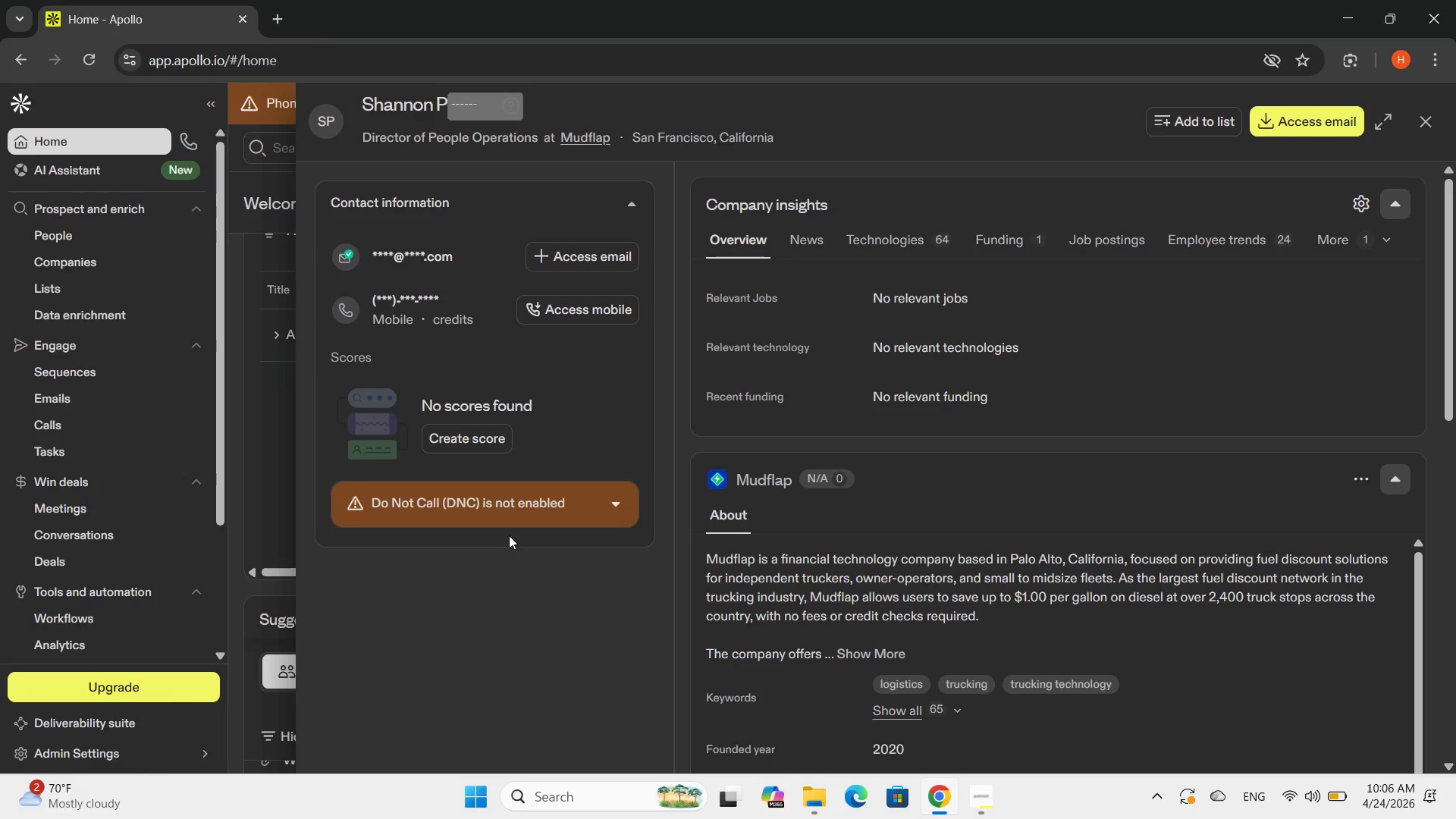 
scroll: coordinate [509, 535], scroll_direction: down, amount: 4.0
 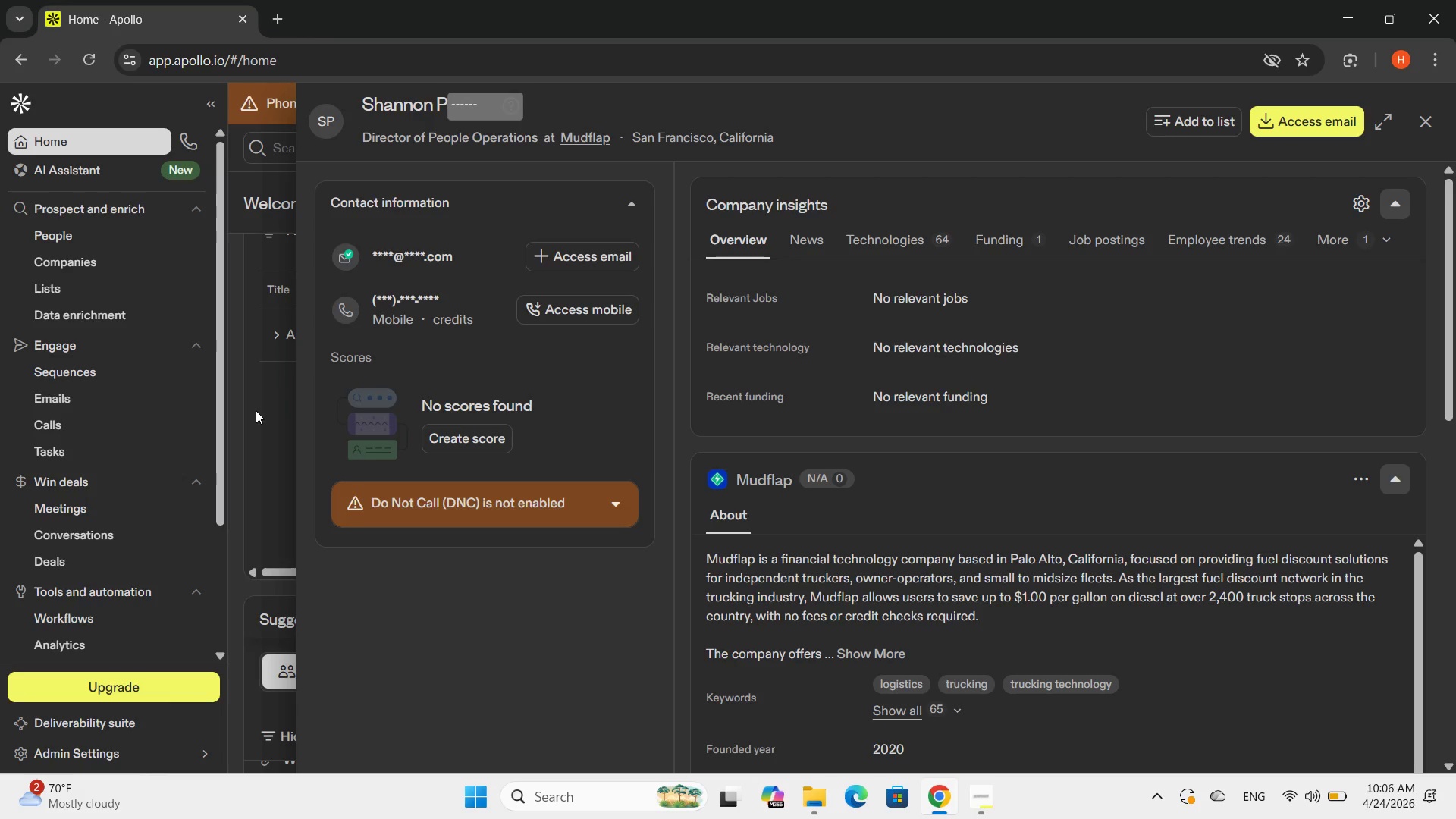 
left_click([255, 410])
 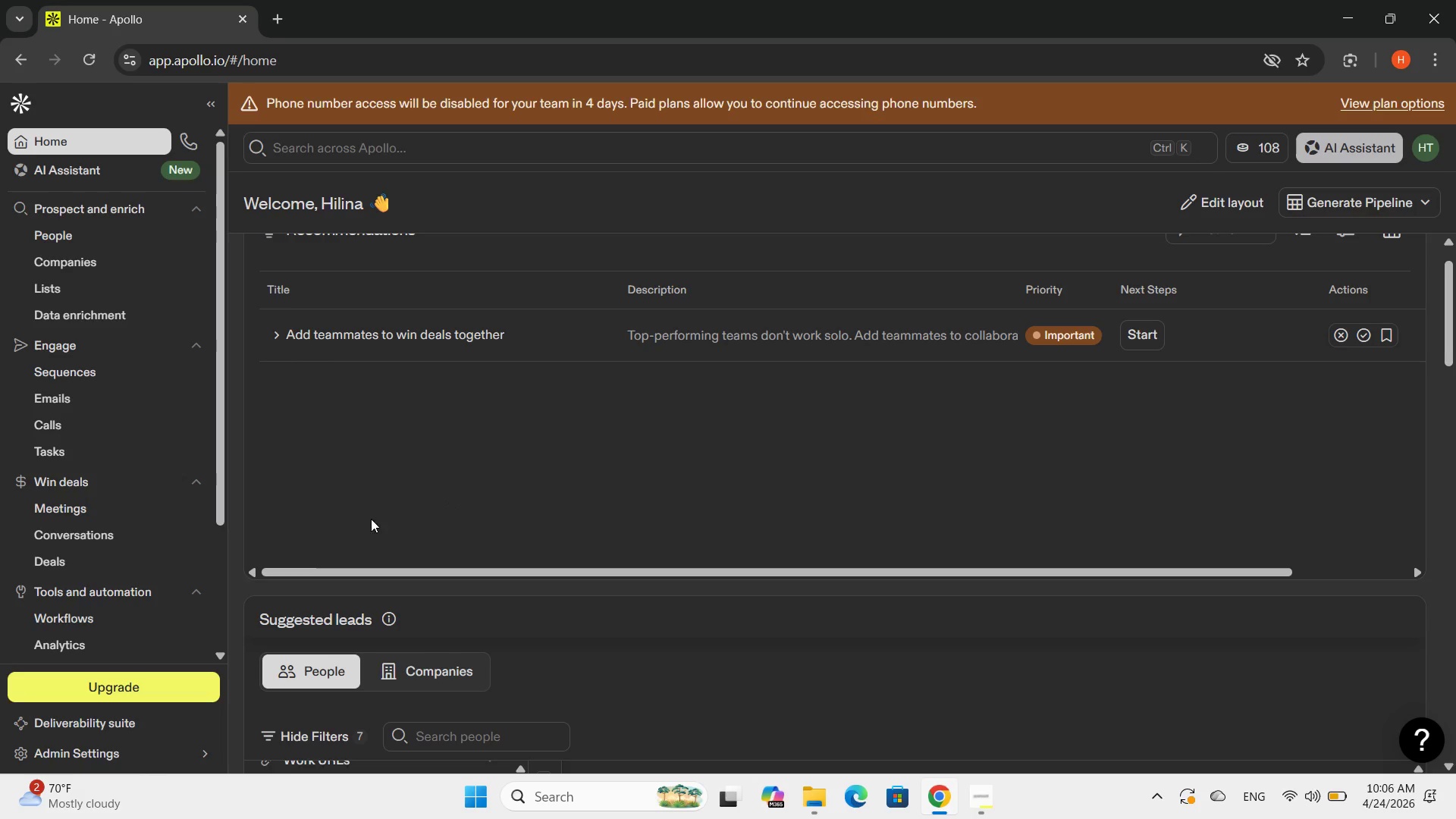 
scroll: coordinate [623, 491], scroll_direction: down, amount: 6.0
 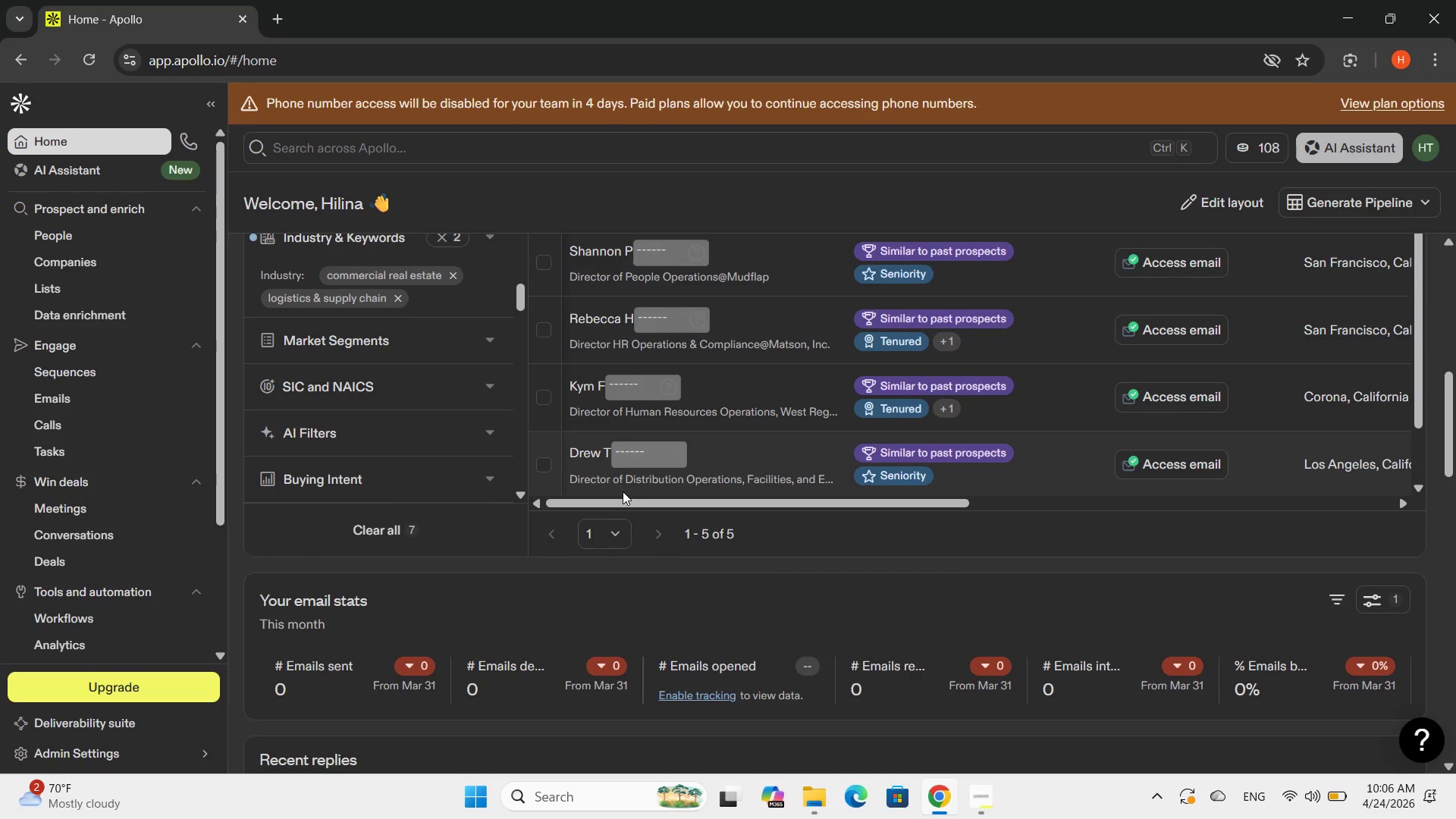 
scroll: coordinate [855, 395], scroll_direction: up, amount: 2.0
 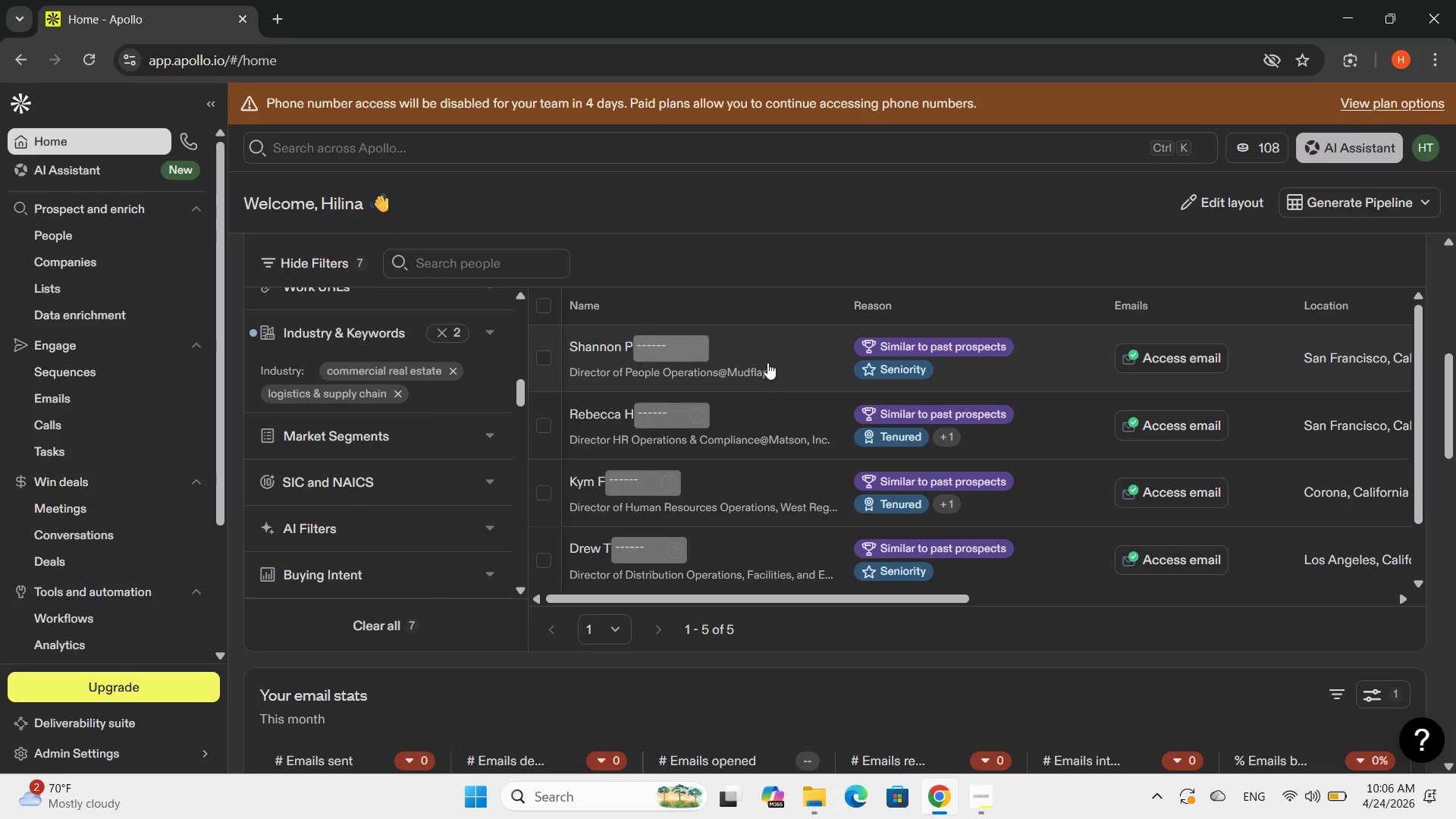 
left_click([776, 355])
 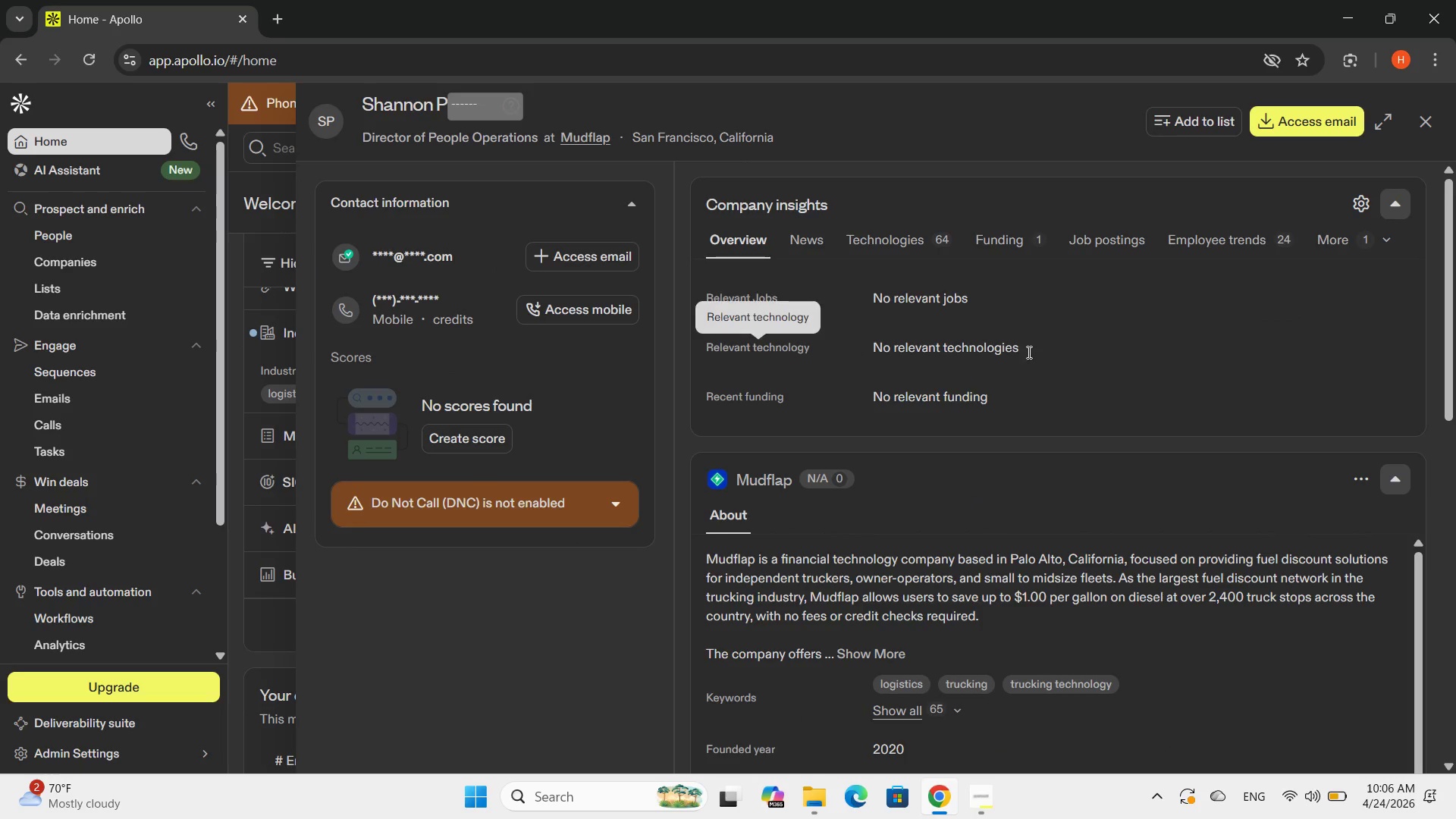 
scroll: coordinate [1050, 419], scroll_direction: down, amount: 14.0
 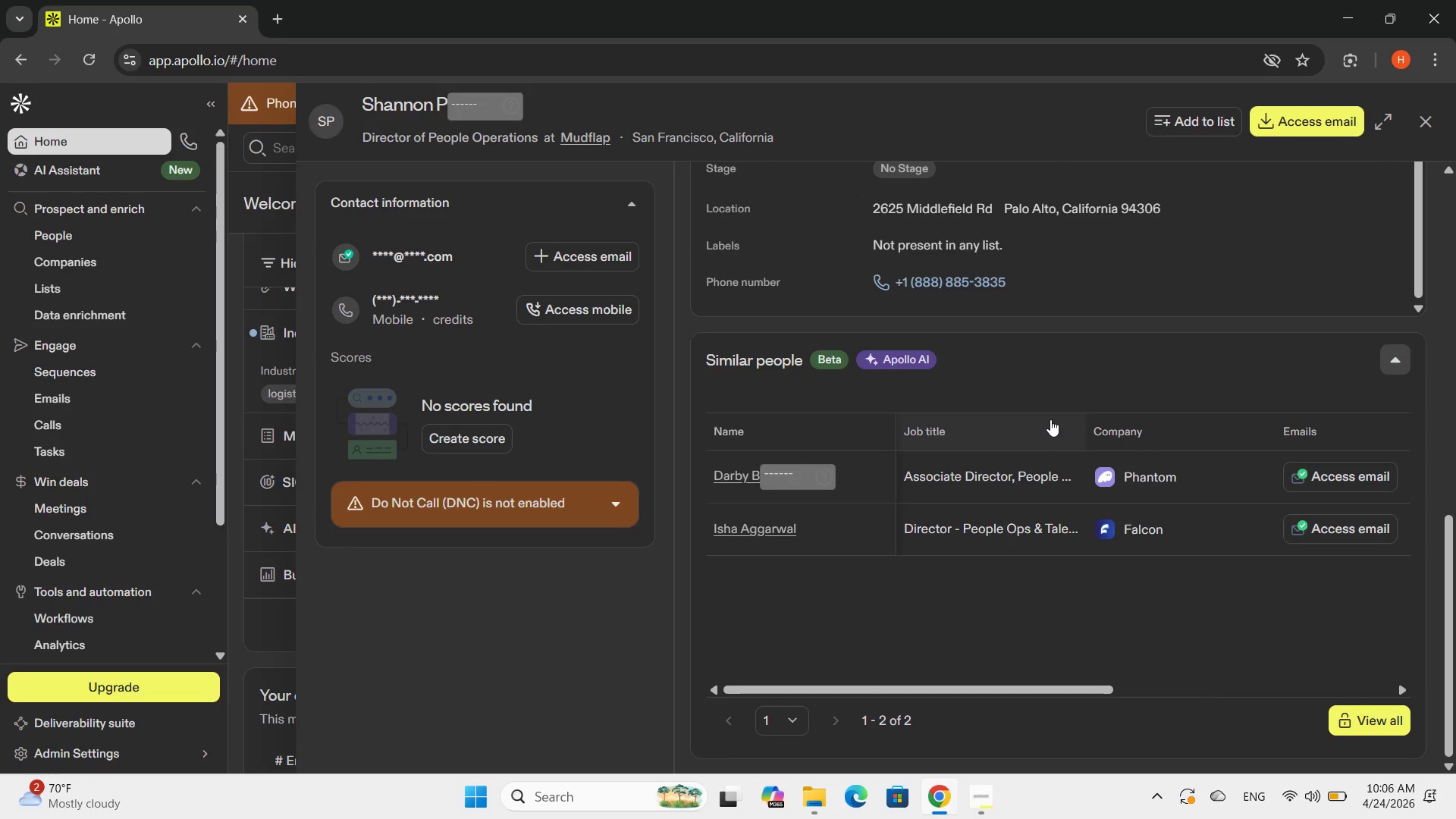 
scroll: coordinate [1050, 419], scroll_direction: up, amount: 11.0
 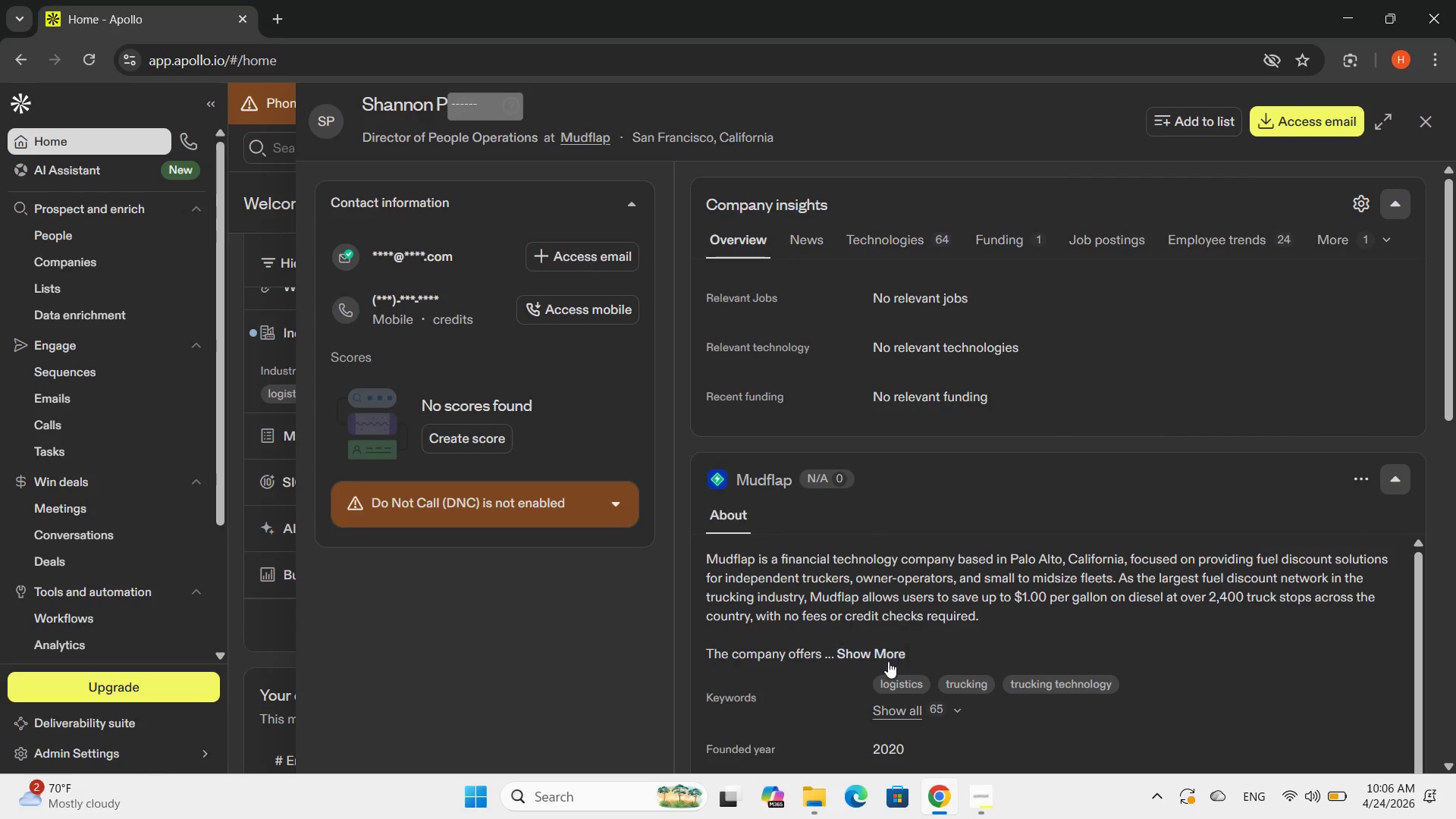 
left_click([883, 650])
 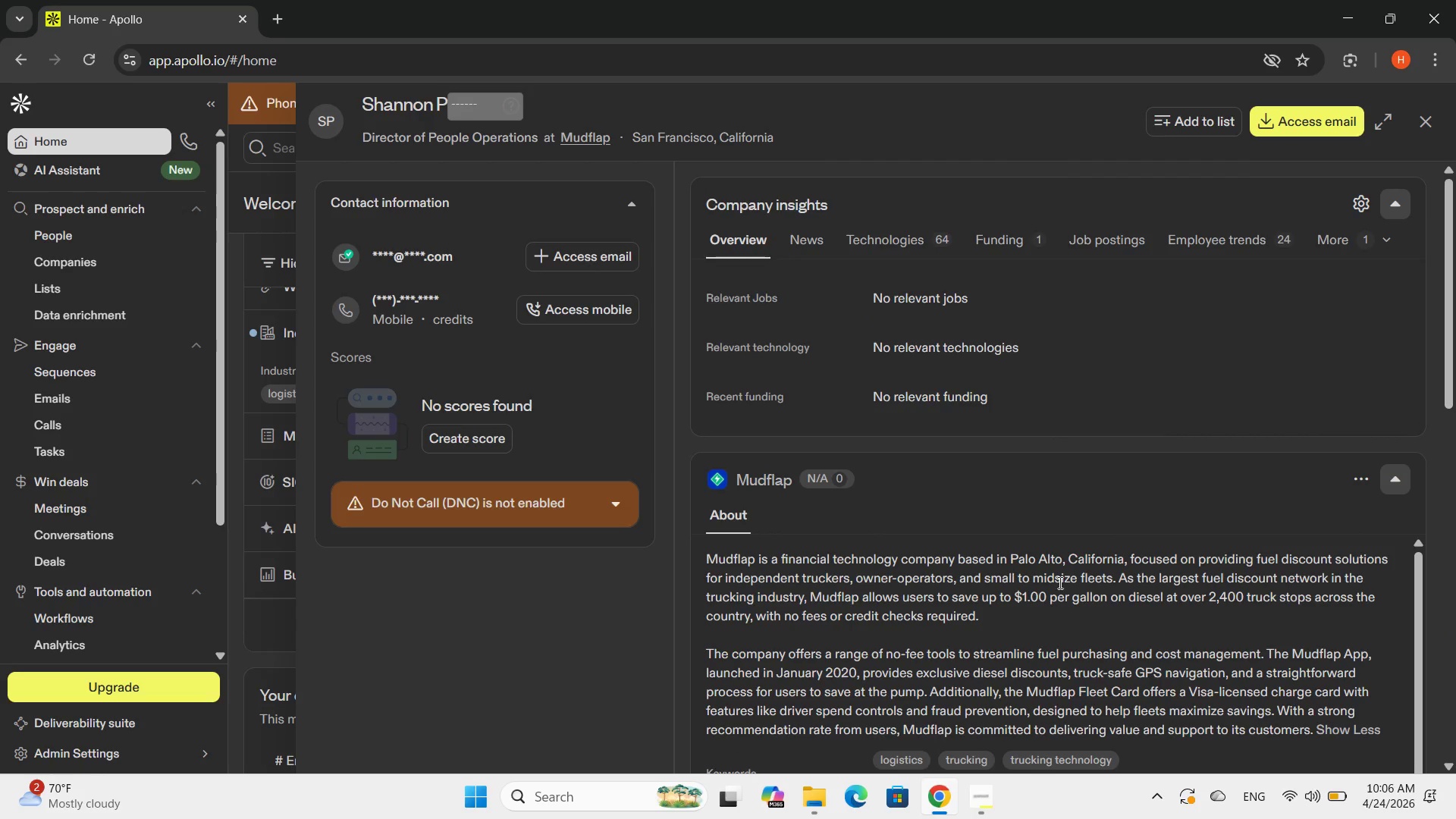 
scroll: coordinate [1191, 503], scroll_direction: down, amount: 7.0
 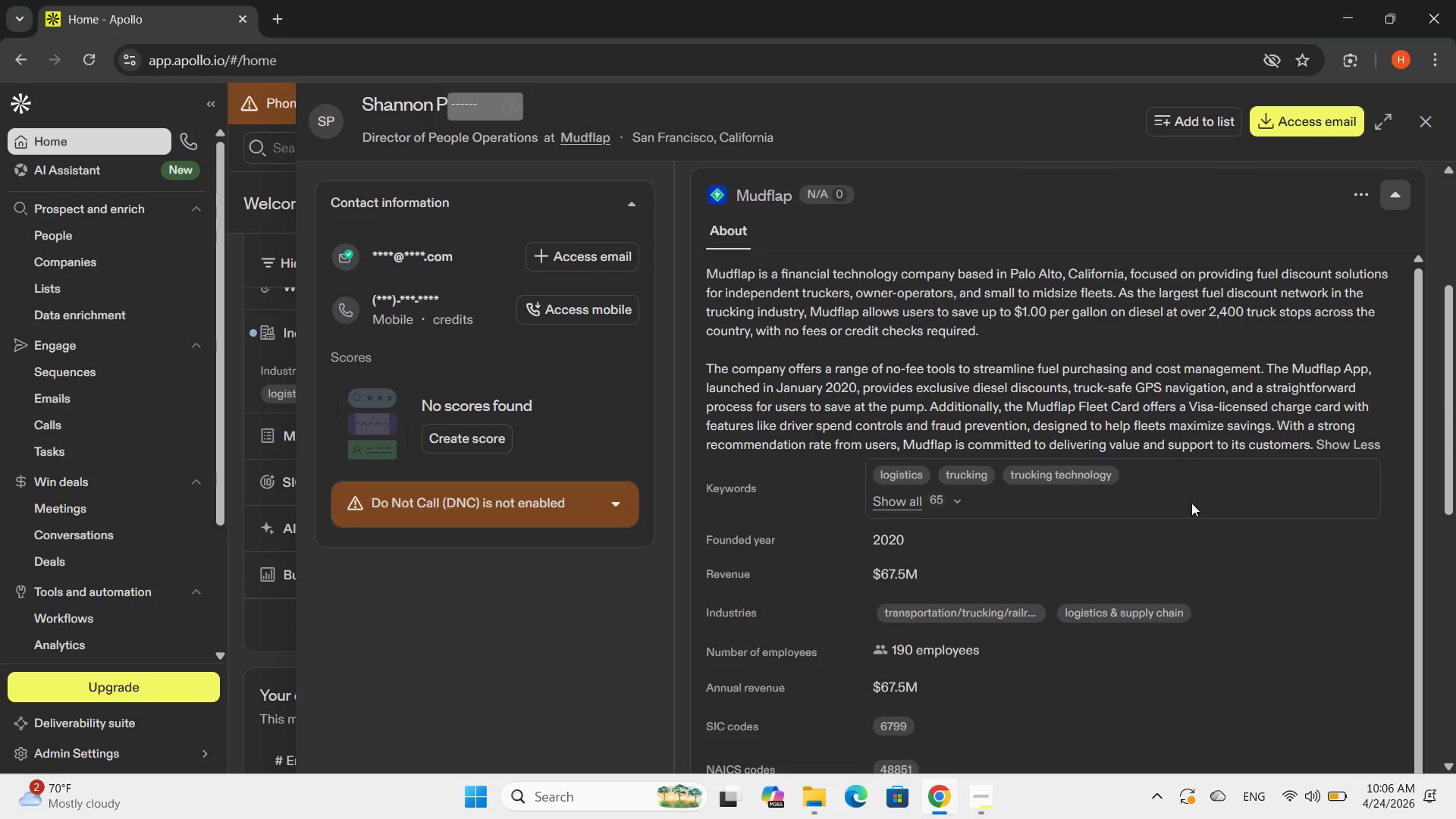 
scroll: coordinate [1140, 456], scroll_direction: up, amount: 11.0
 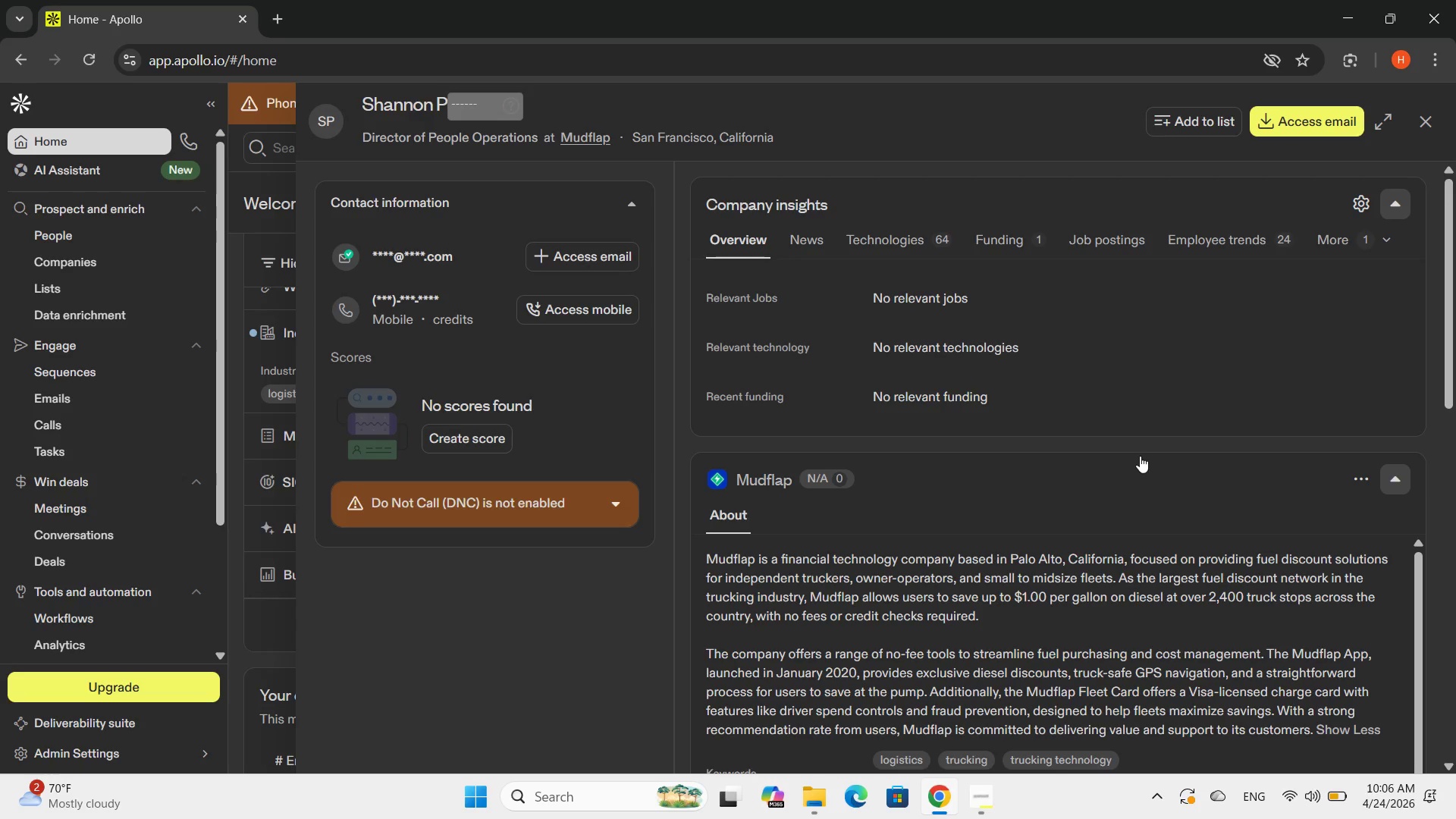 
wait(8.04)
 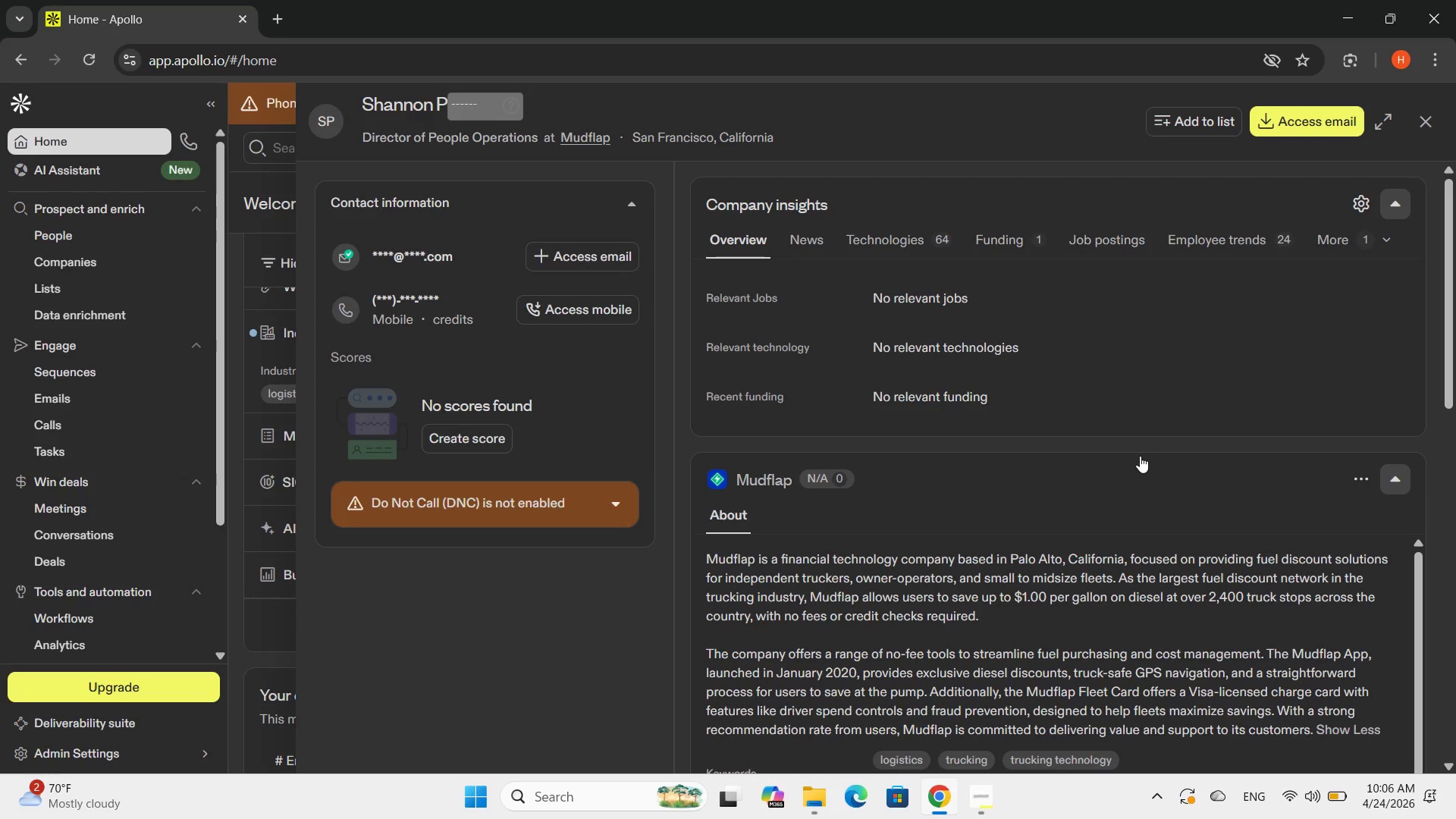 
left_click([1191, 129])
 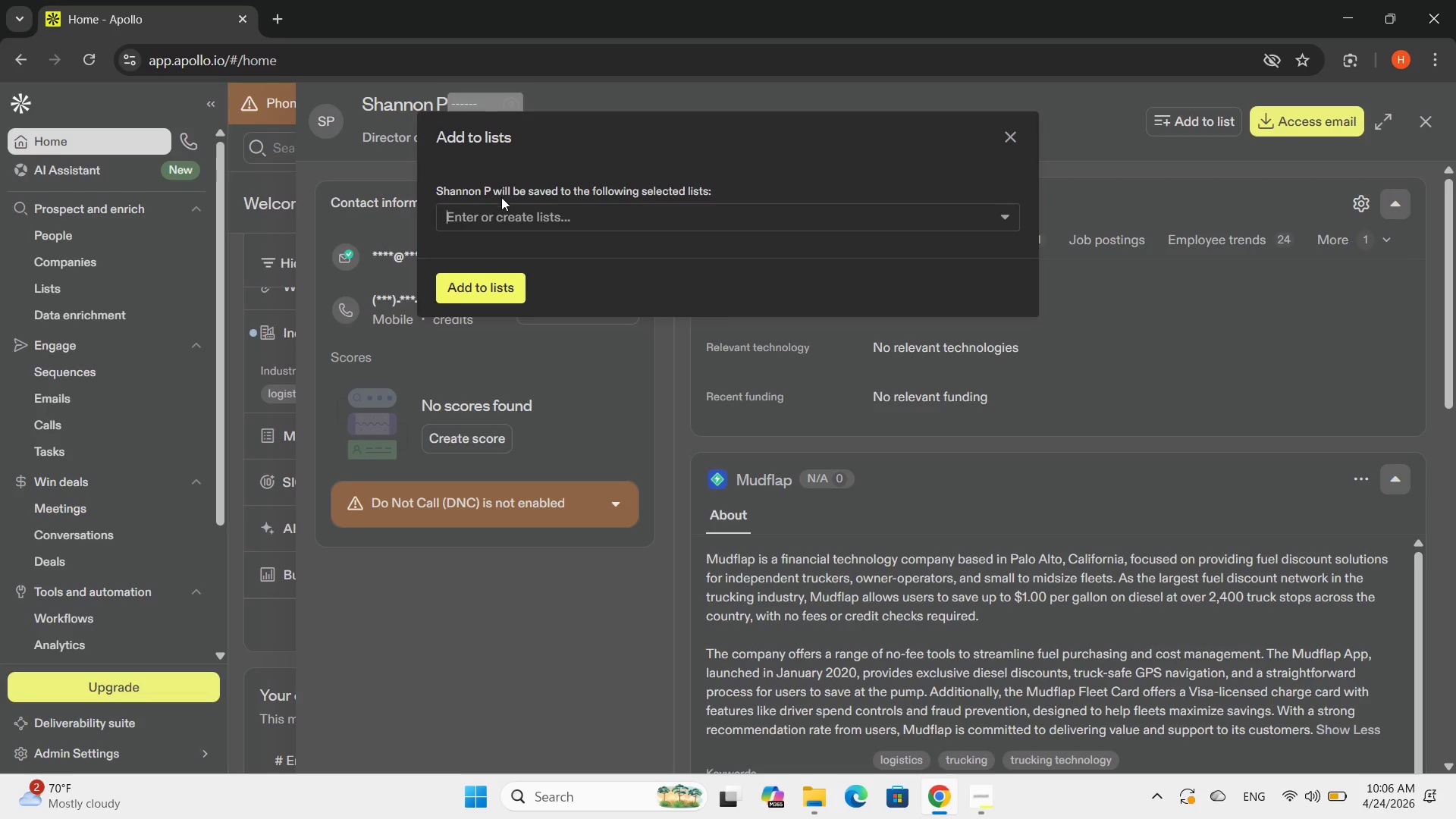 
left_click([500, 212])
 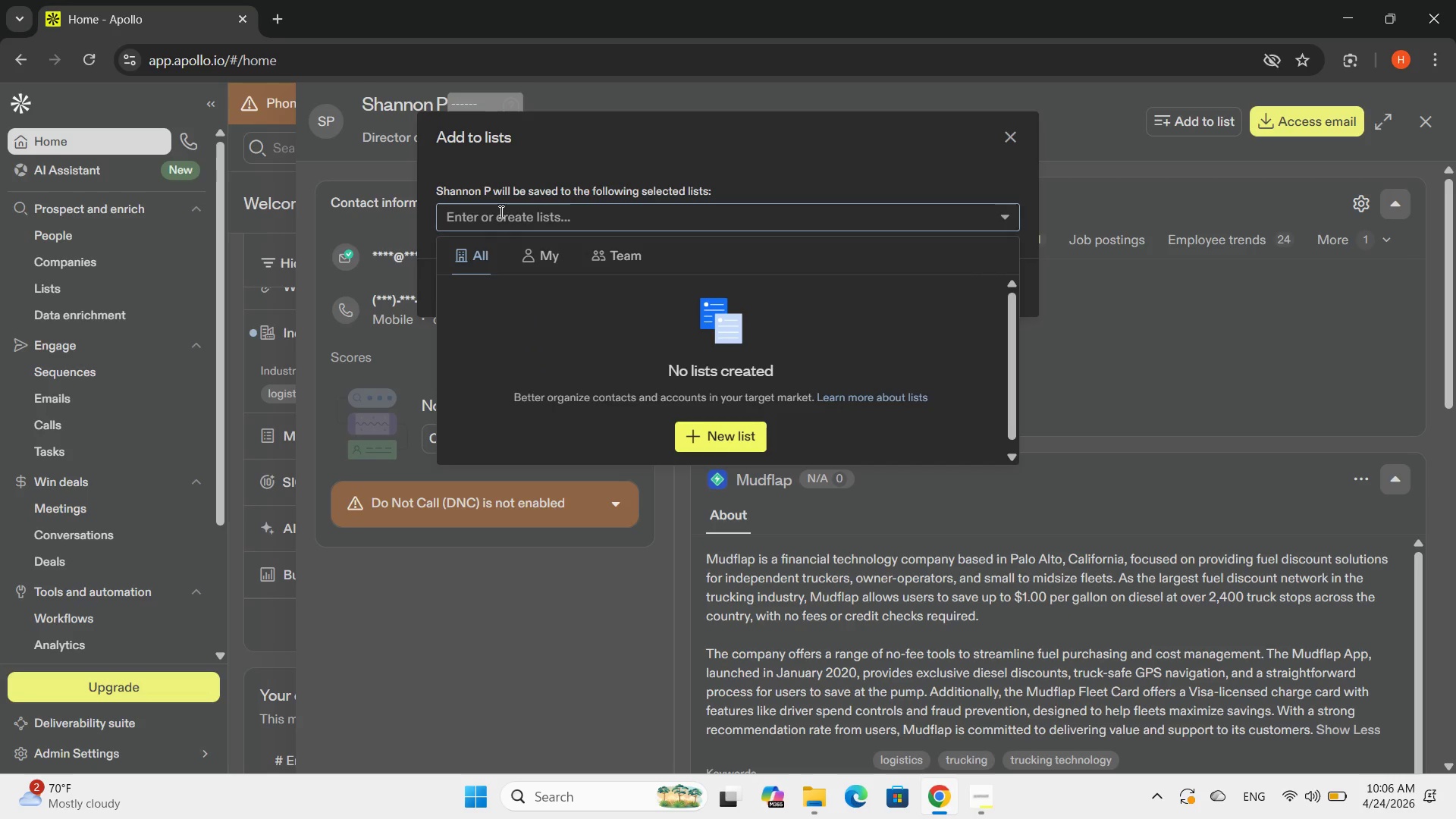 
type(commercial solar outreach )
 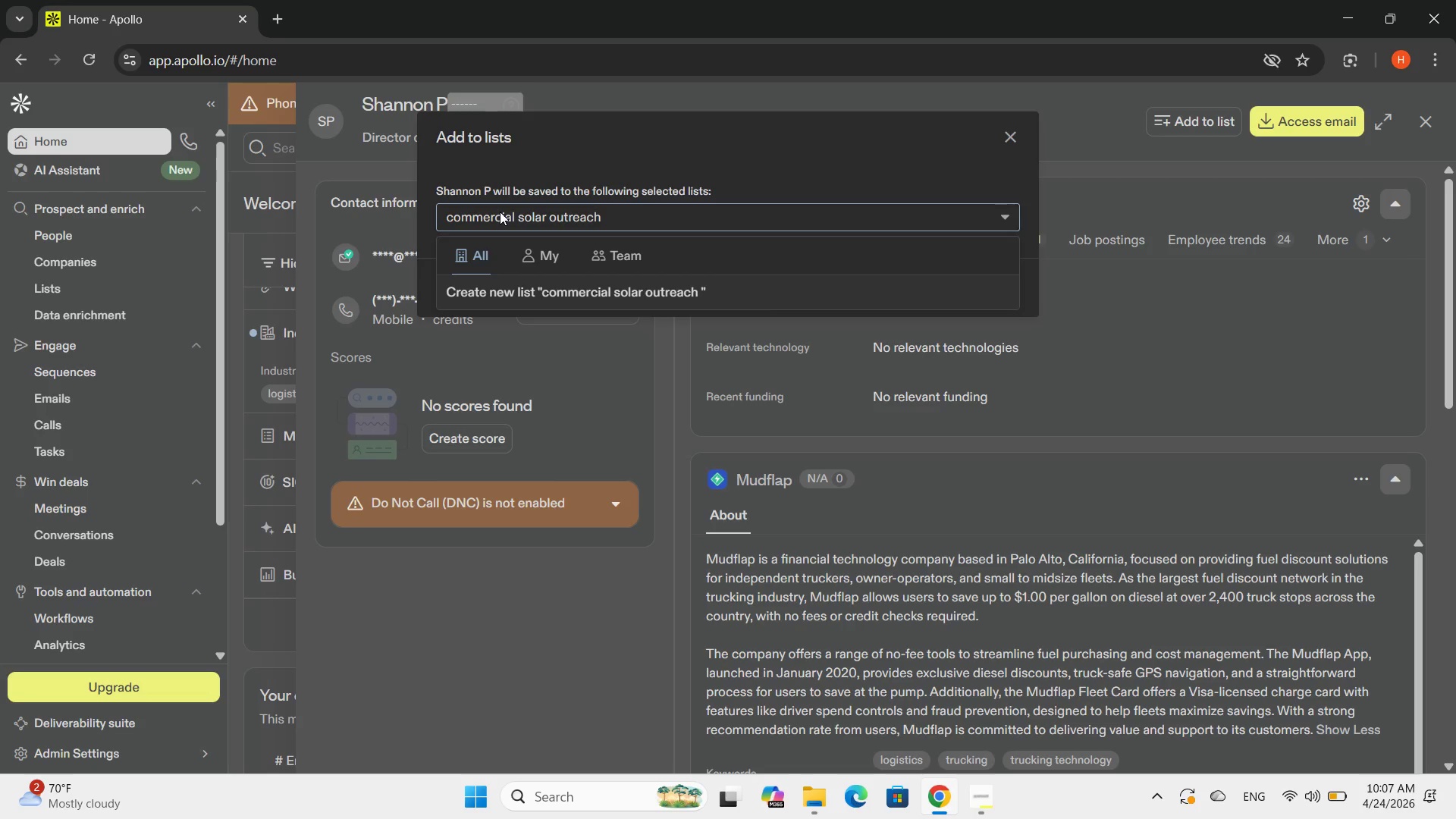 
key(Enter)
 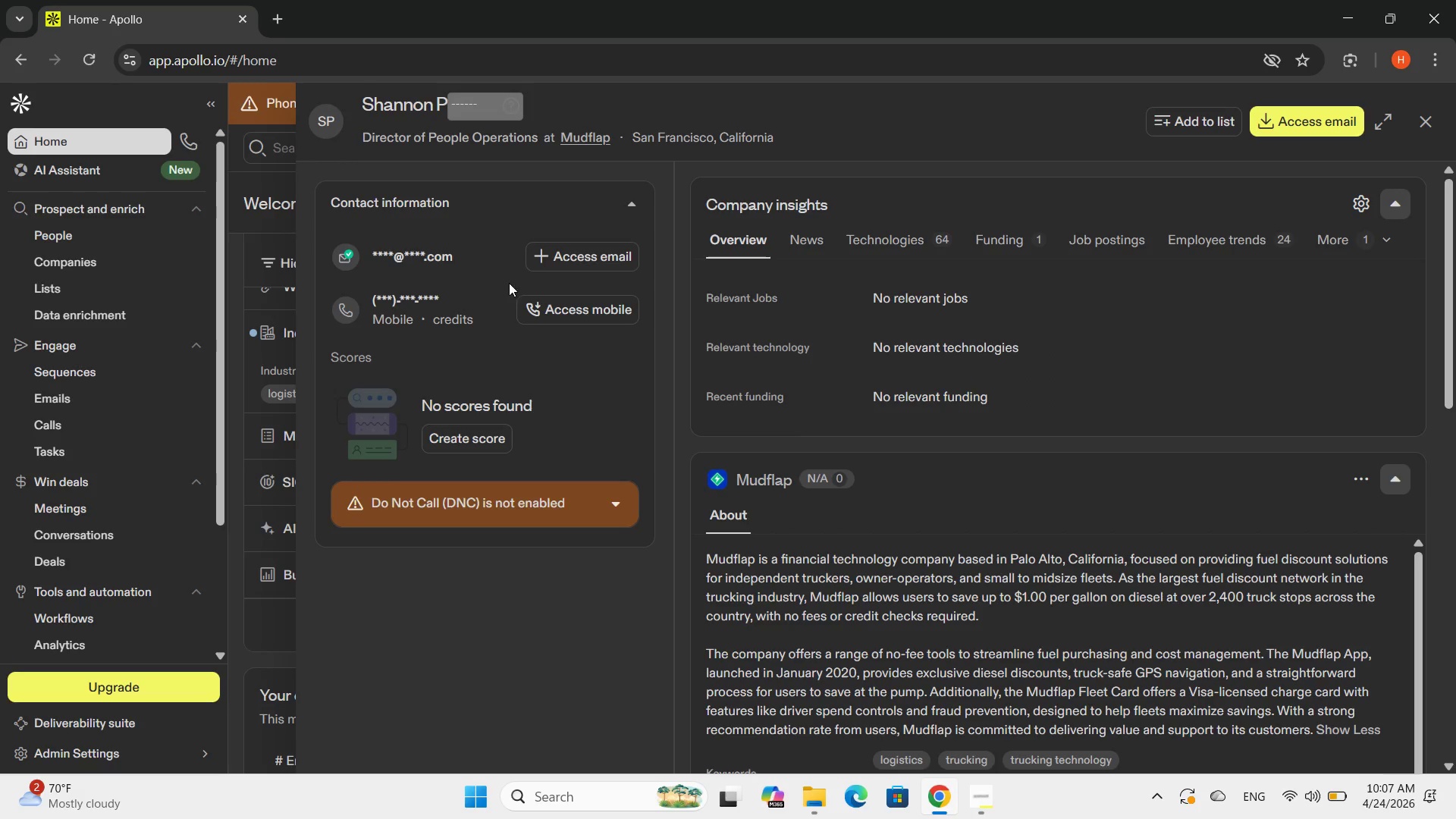 
scroll: coordinate [884, 313], scroll_direction: down, amount: 4.0
 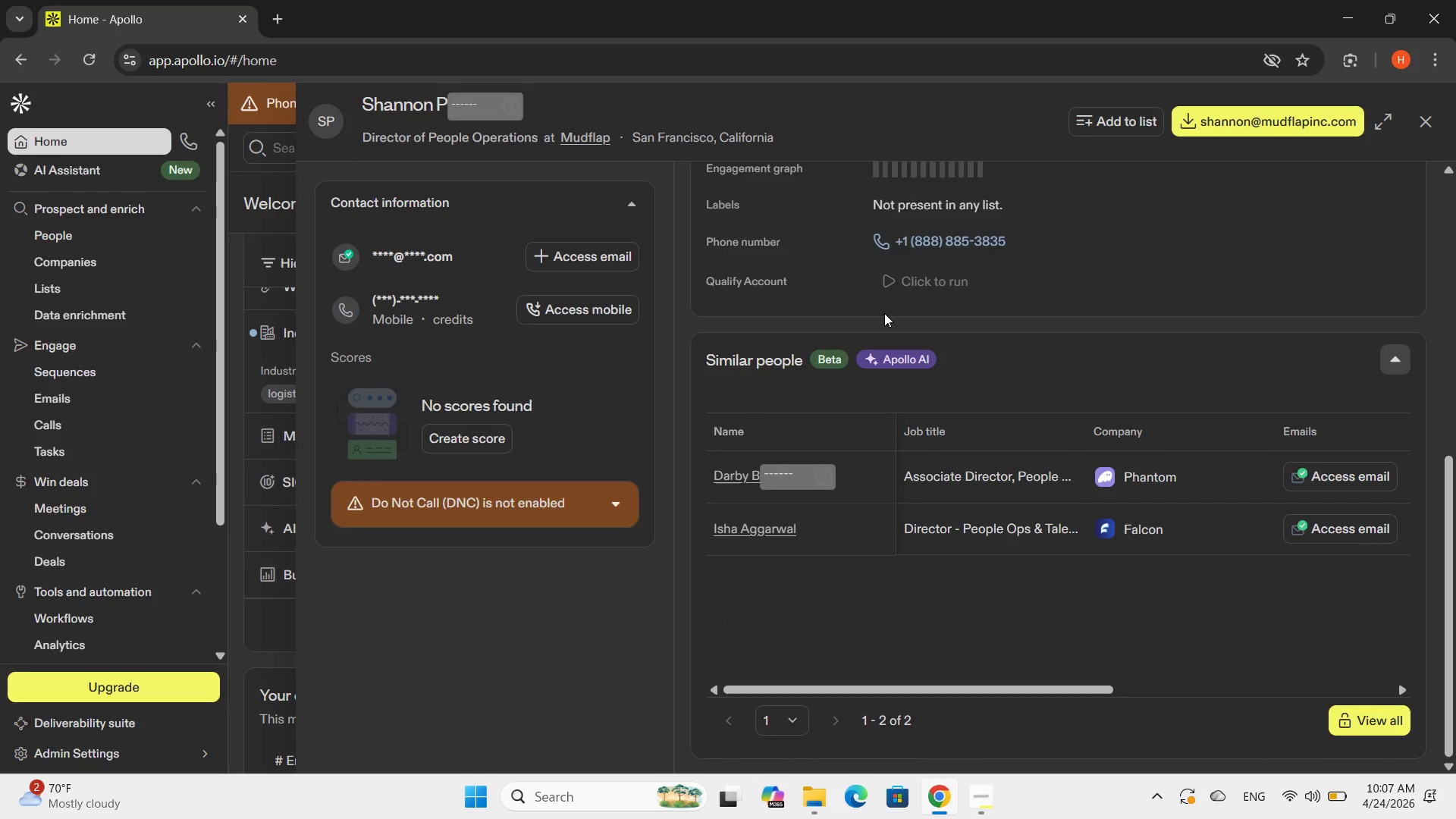 
scroll: coordinate [886, 295], scroll_direction: up, amount: 6.0
 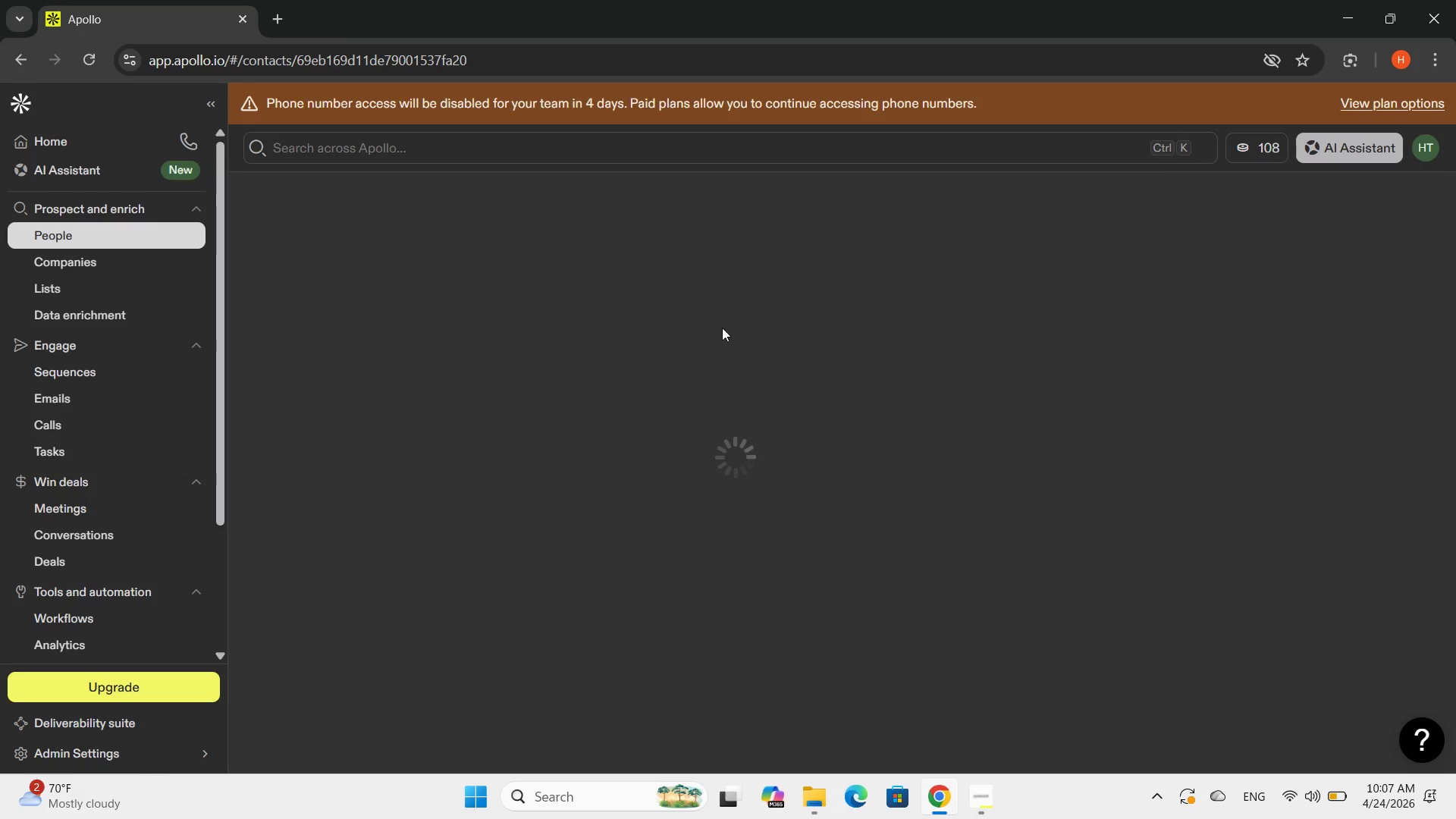 
wait(5.34)
 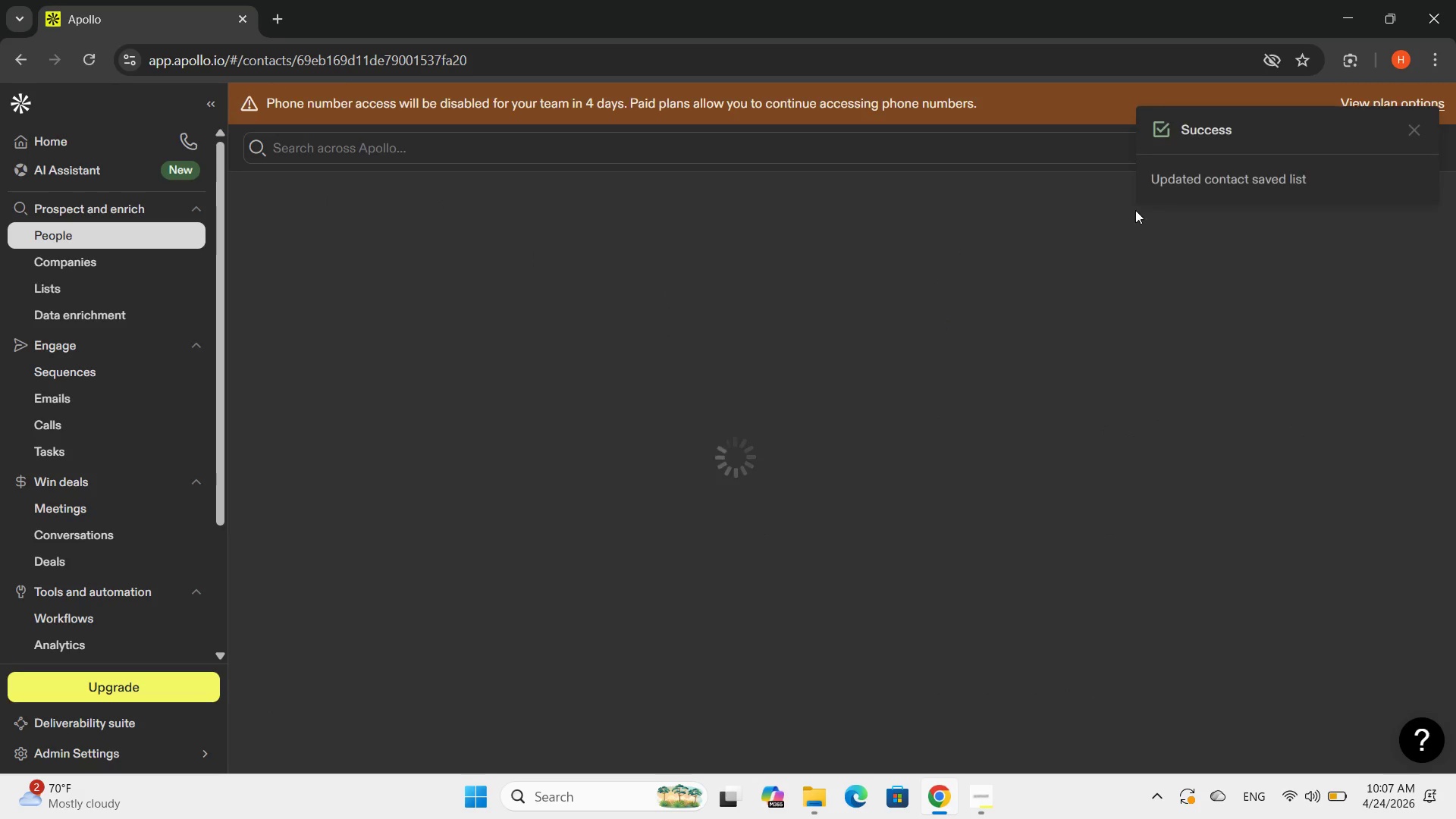 
scroll: coordinate [628, 450], scroll_direction: up, amount: 2.0
 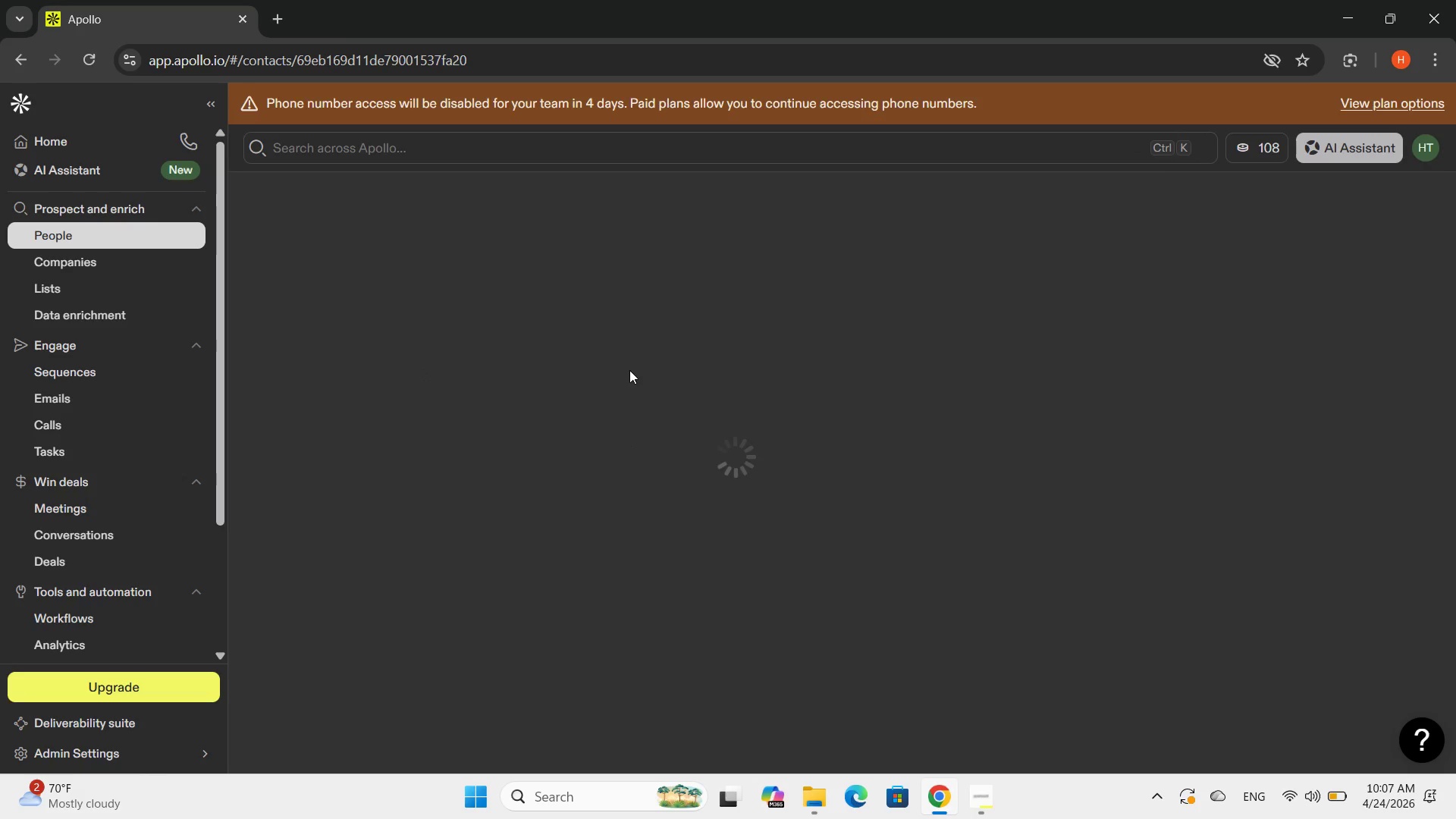 
wait(8.1)
 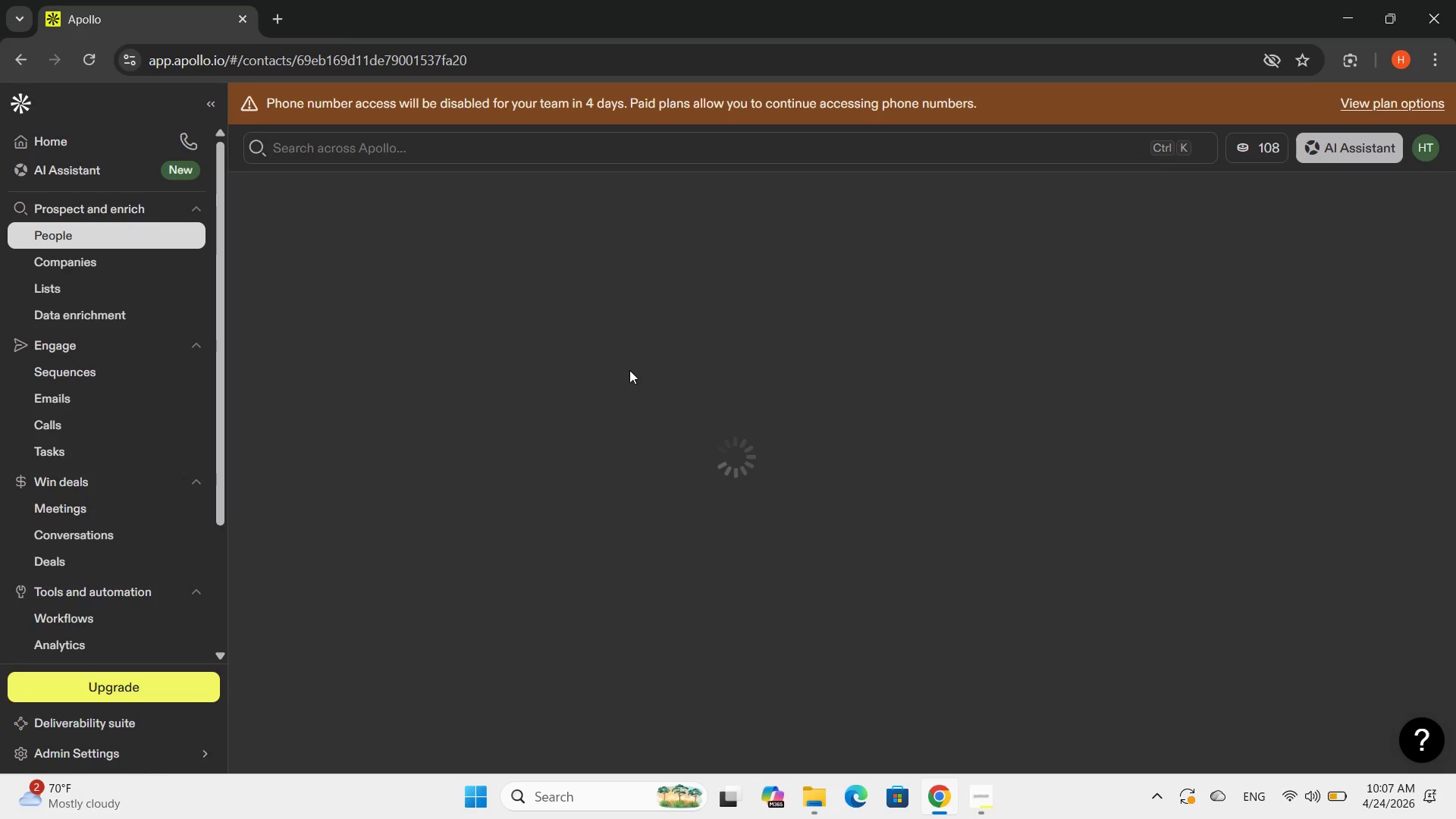 
scroll: coordinate [635, 357], scroll_direction: up, amount: 3.0
 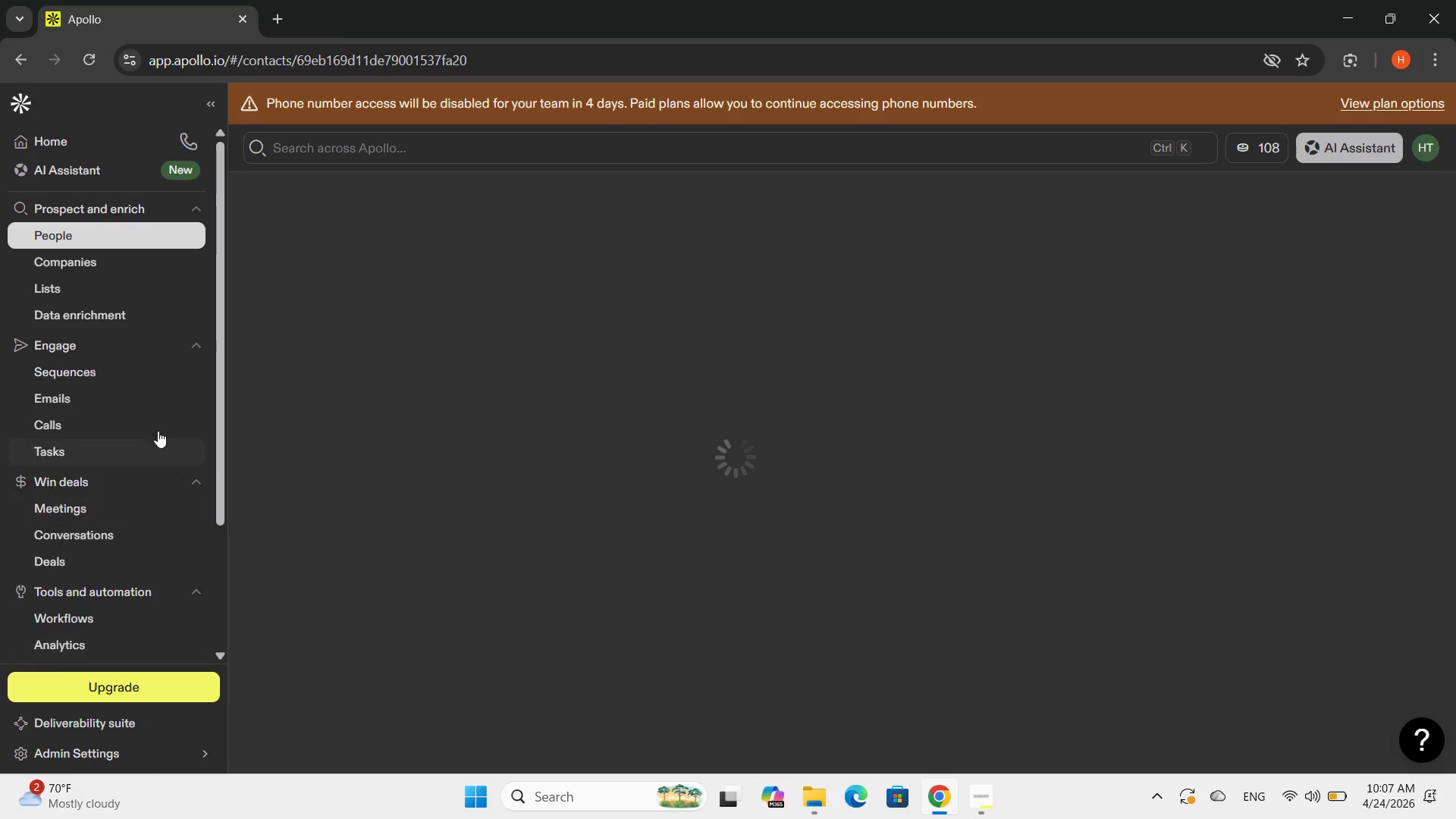 
scroll: coordinate [338, 412], scroll_direction: down, amount: 4.0
 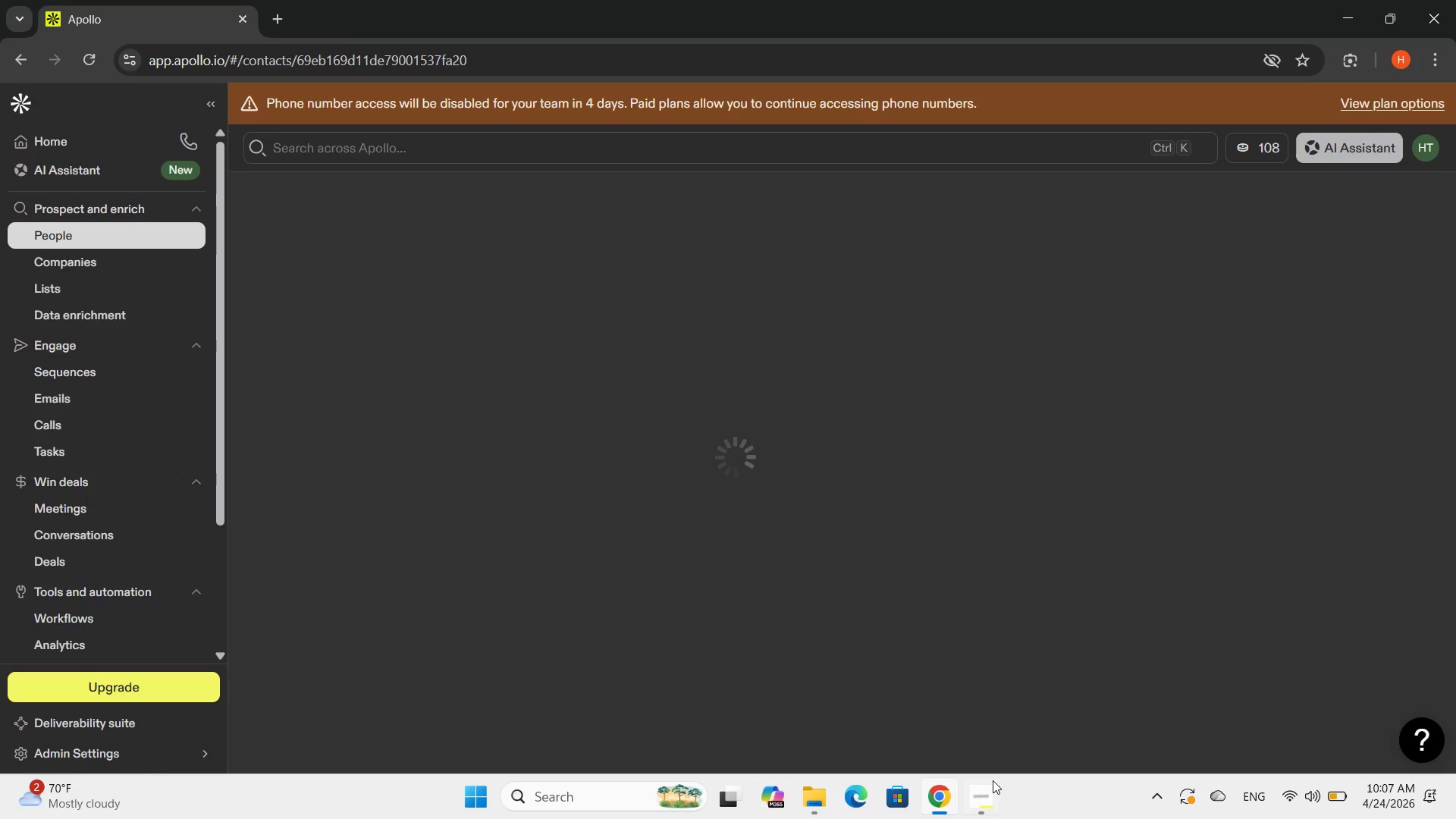 
left_click([982, 787])